 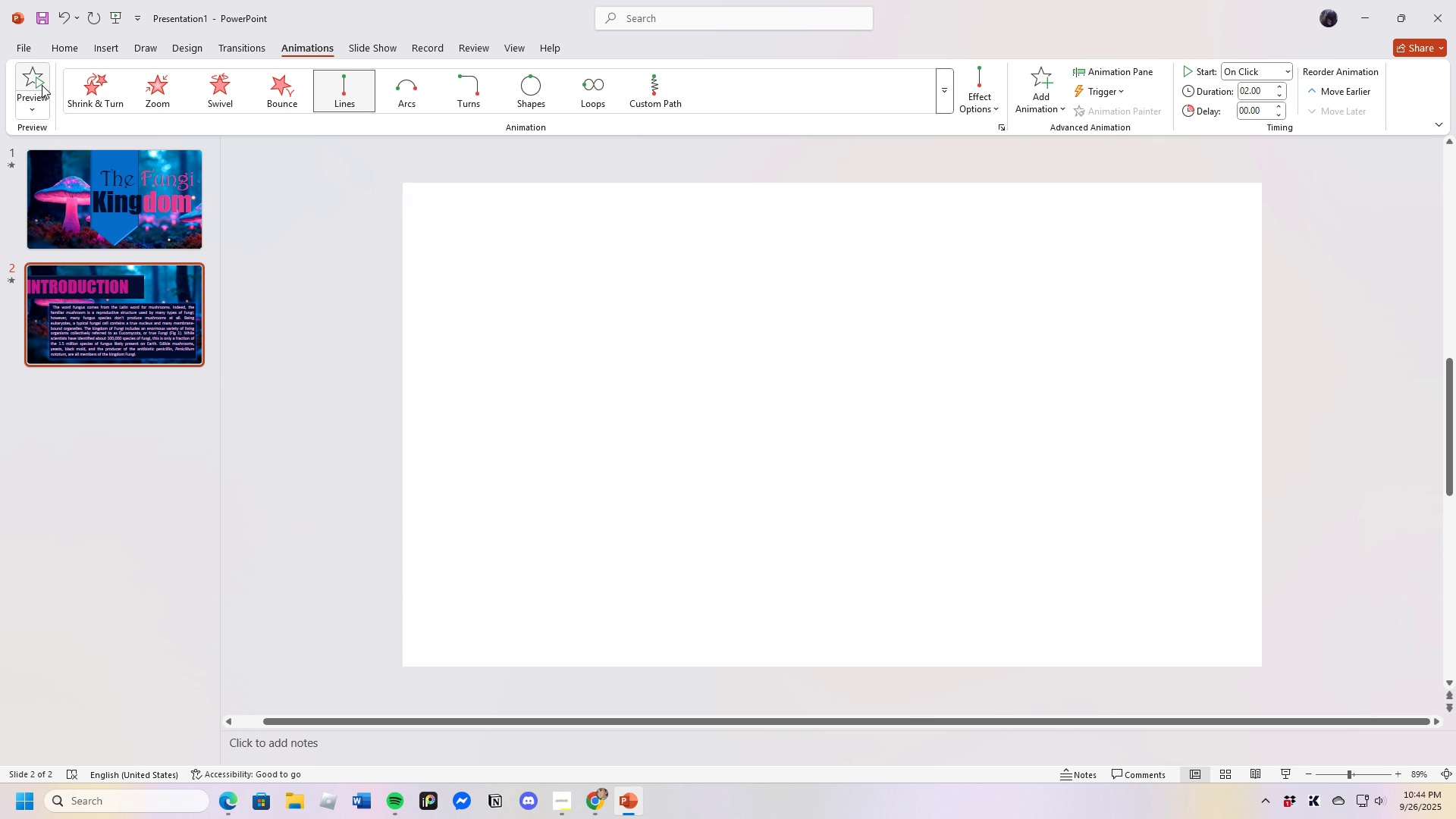 
mouse_move([80, 178])
 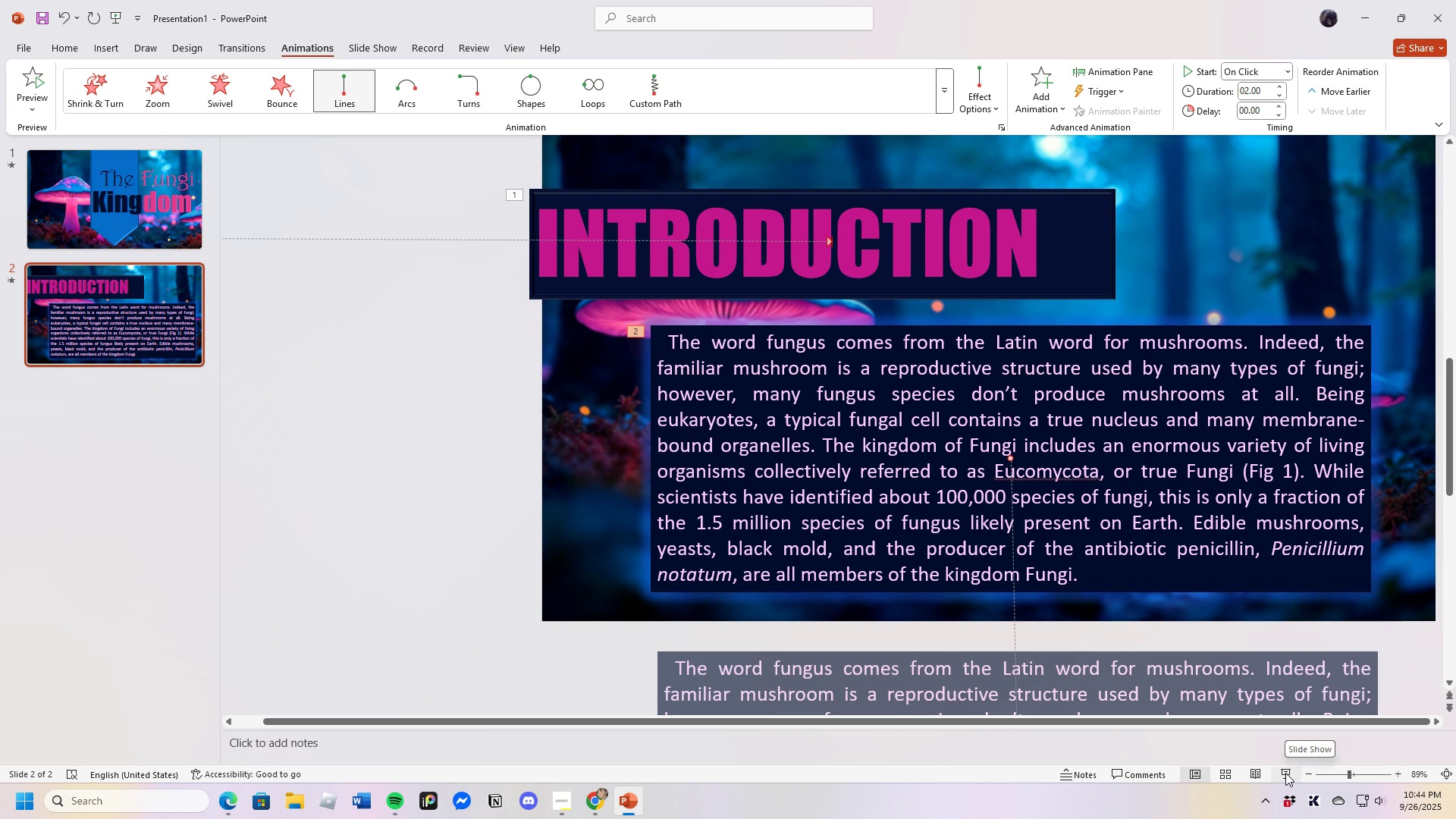 
left_click([1285, 772])
 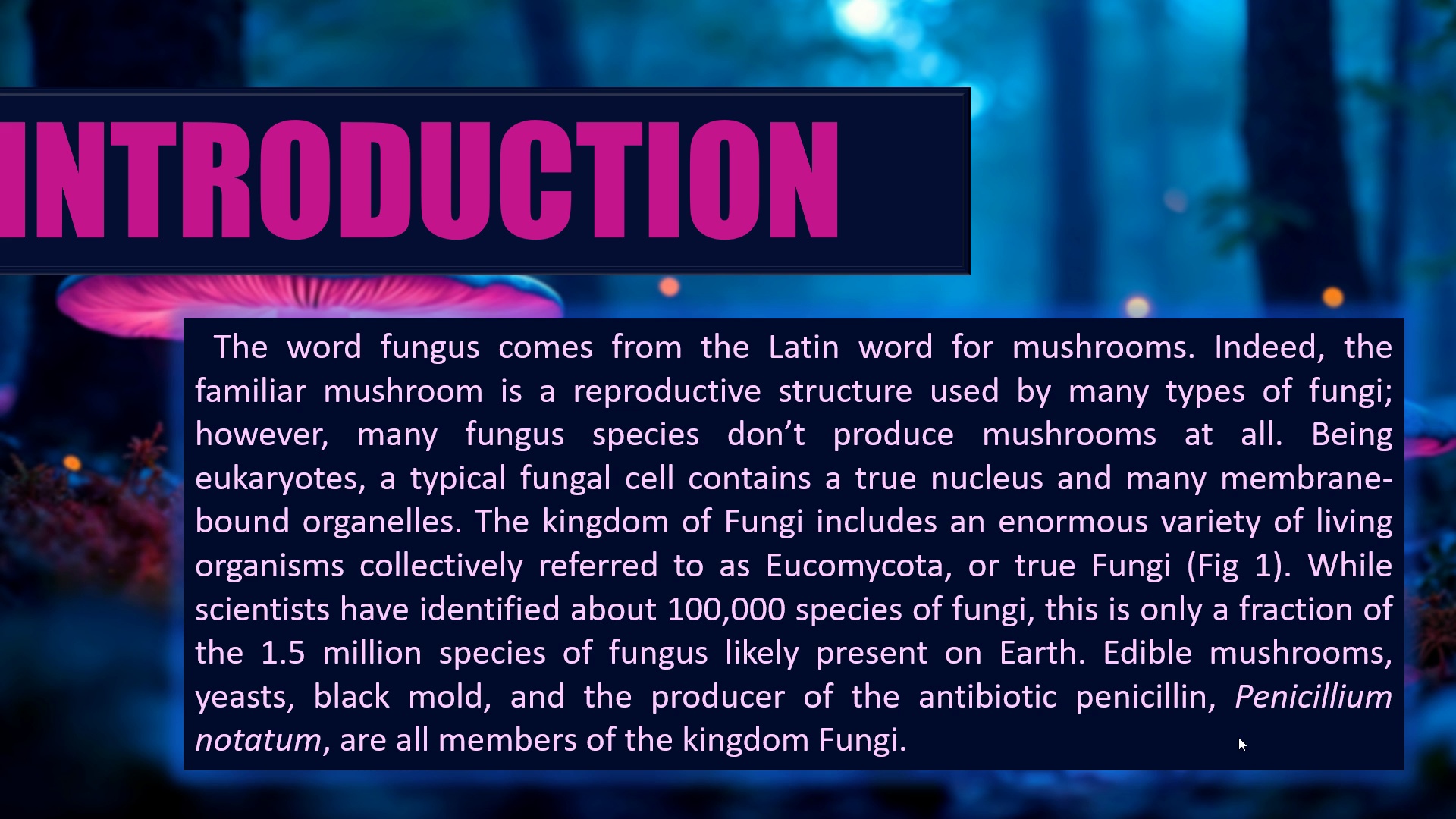 
key(ArrowLeft)
 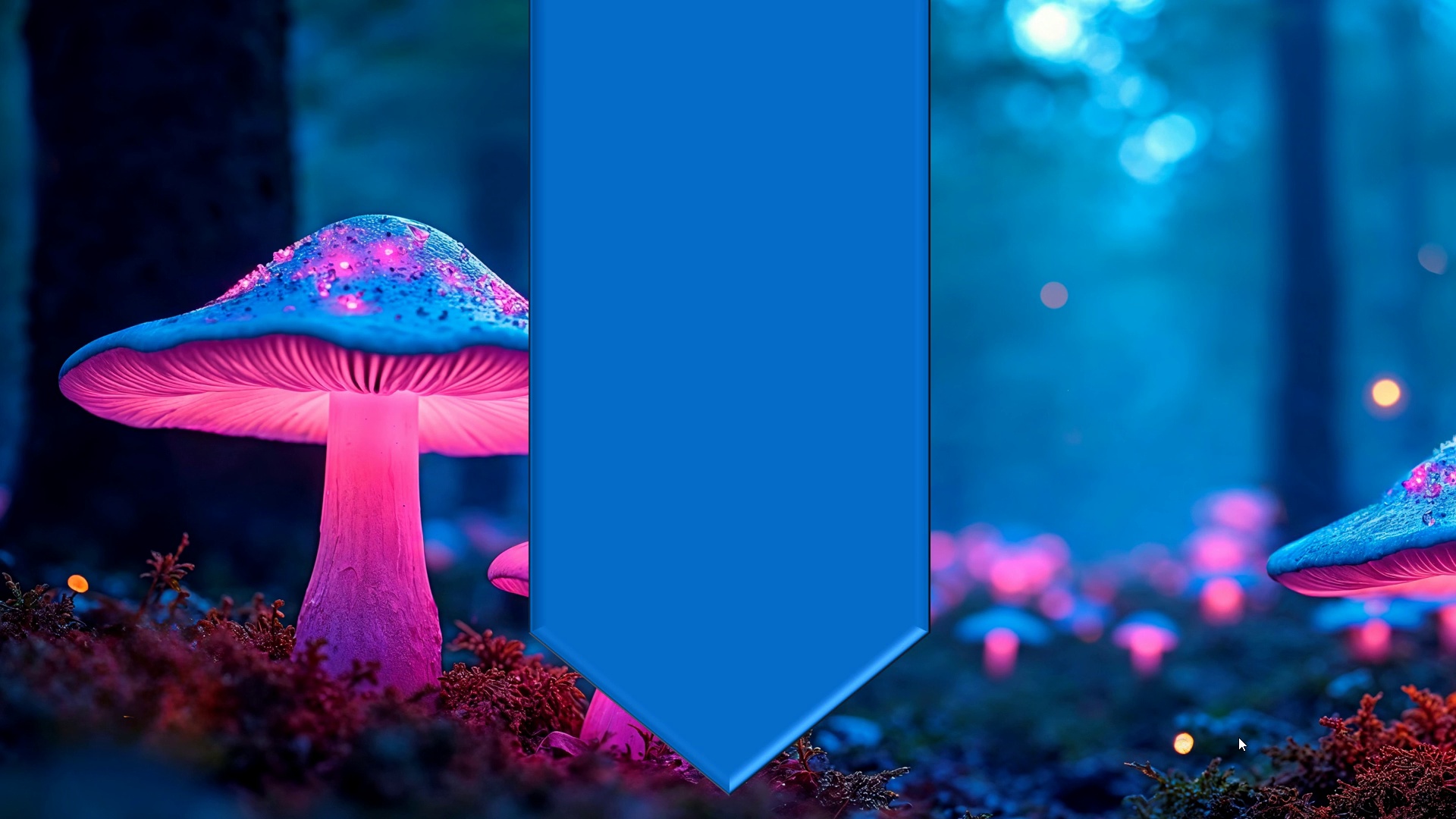 
key(ArrowLeft)
 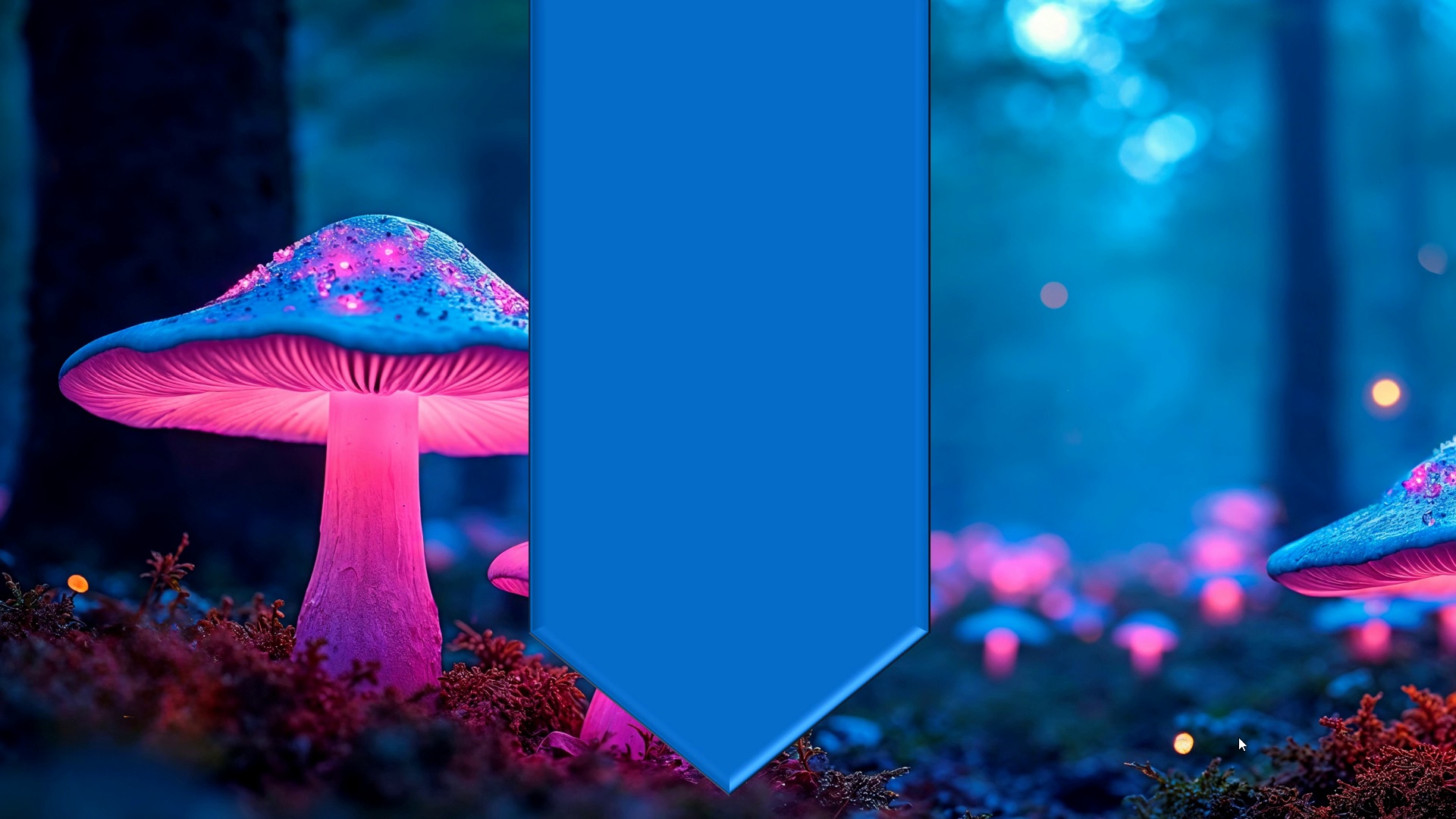 
key(ArrowRight)
 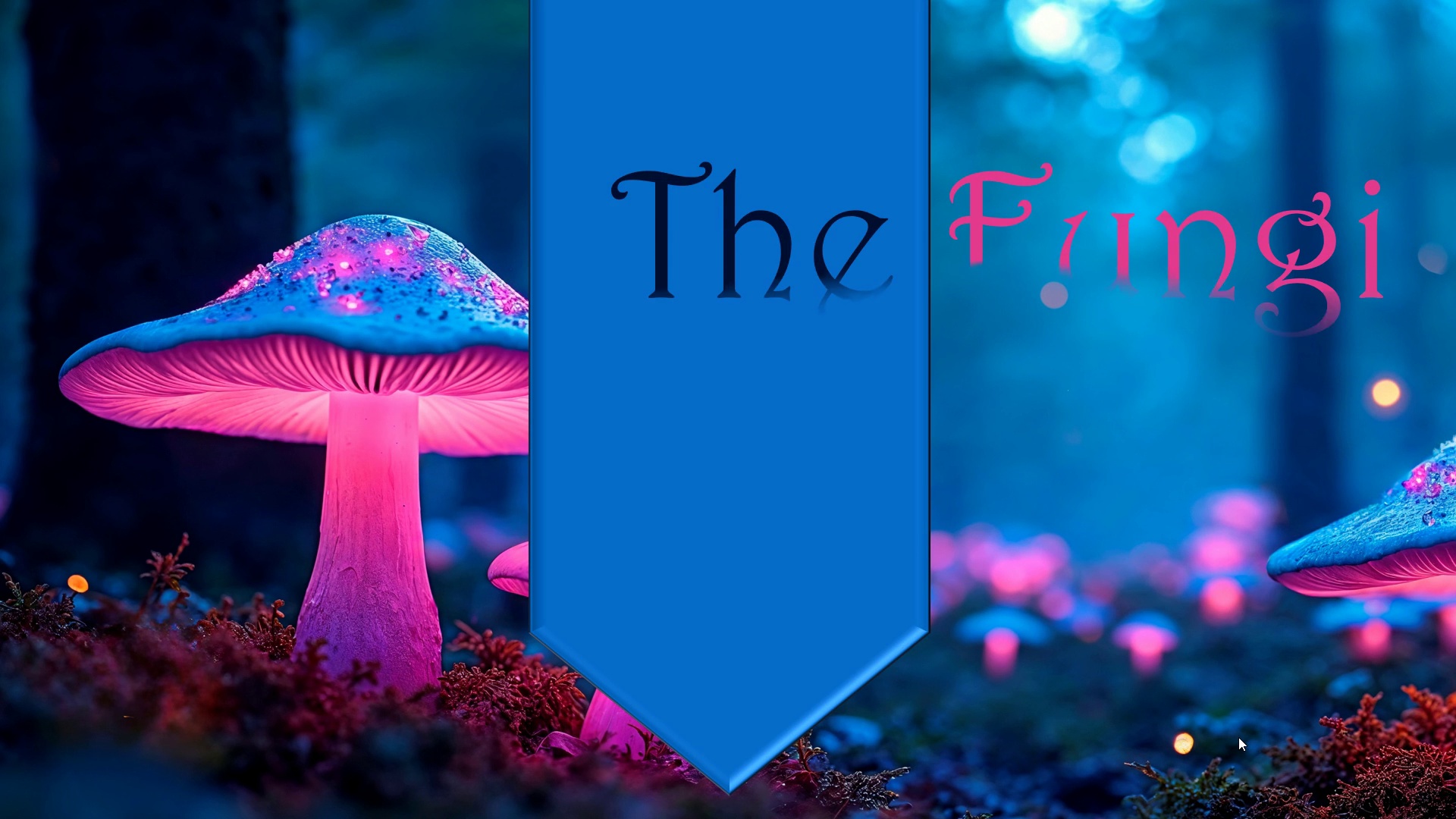 
key(ArrowRight)
 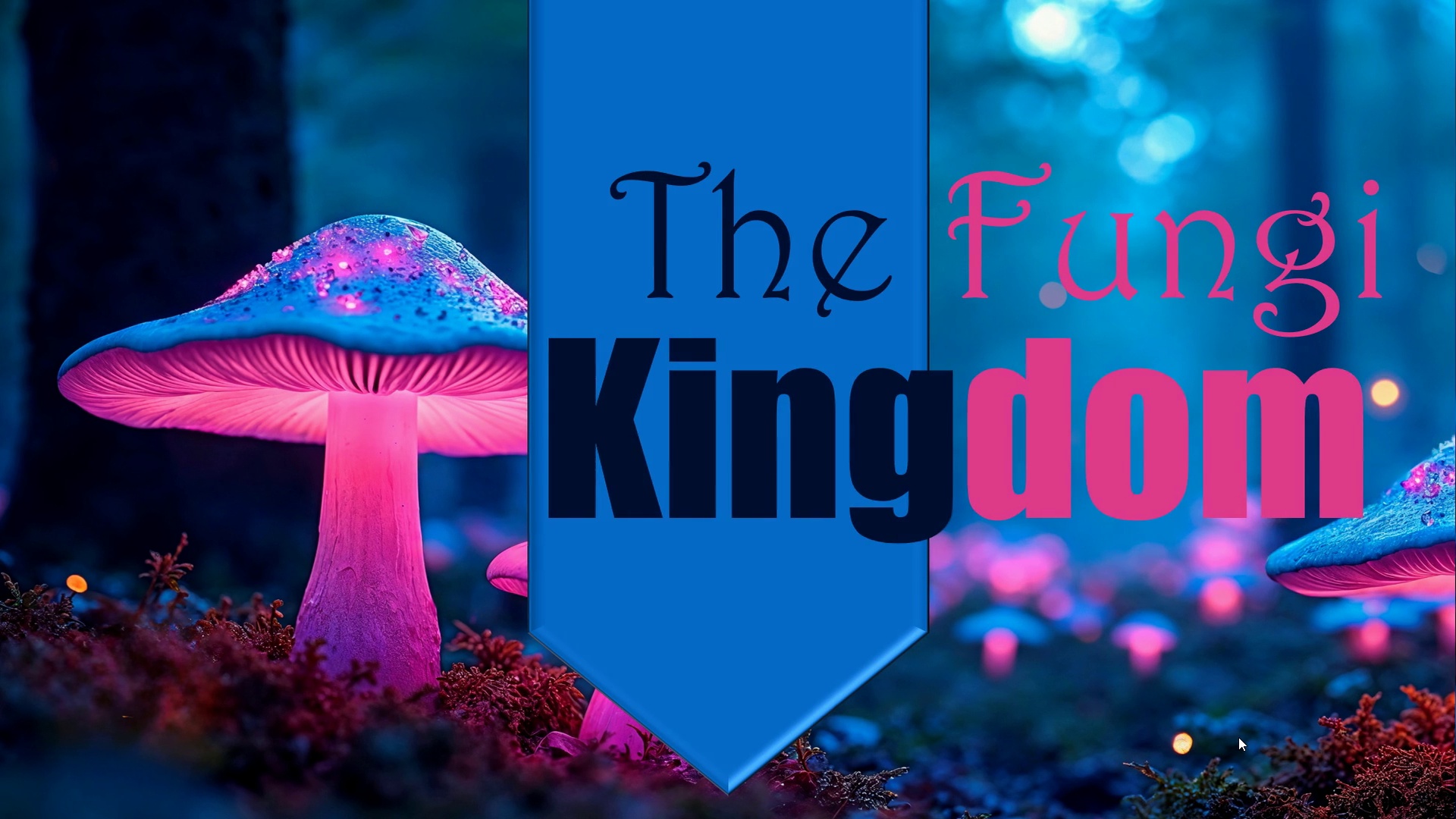 
key(ArrowRight)
 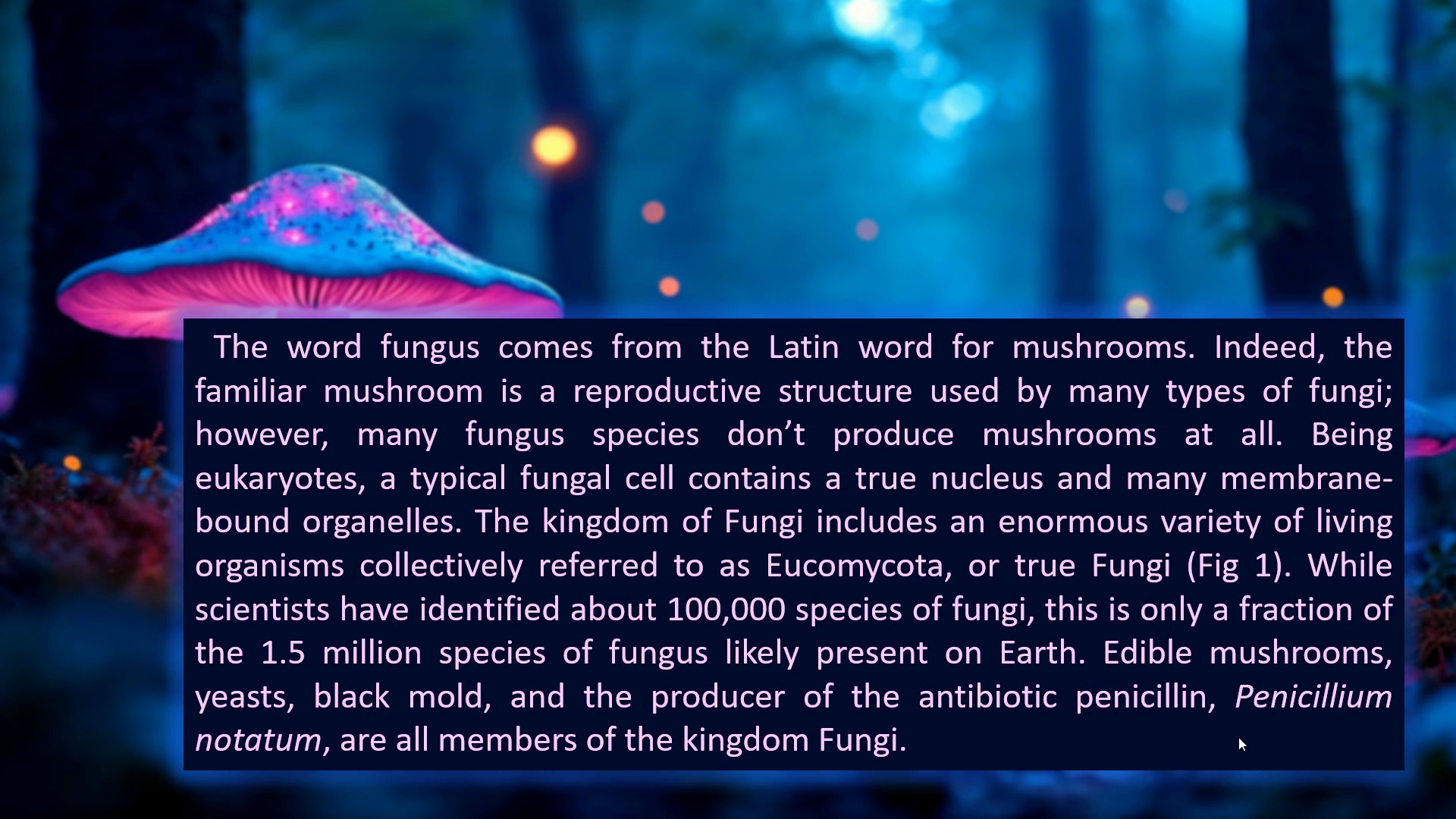 
key(ArrowRight)
 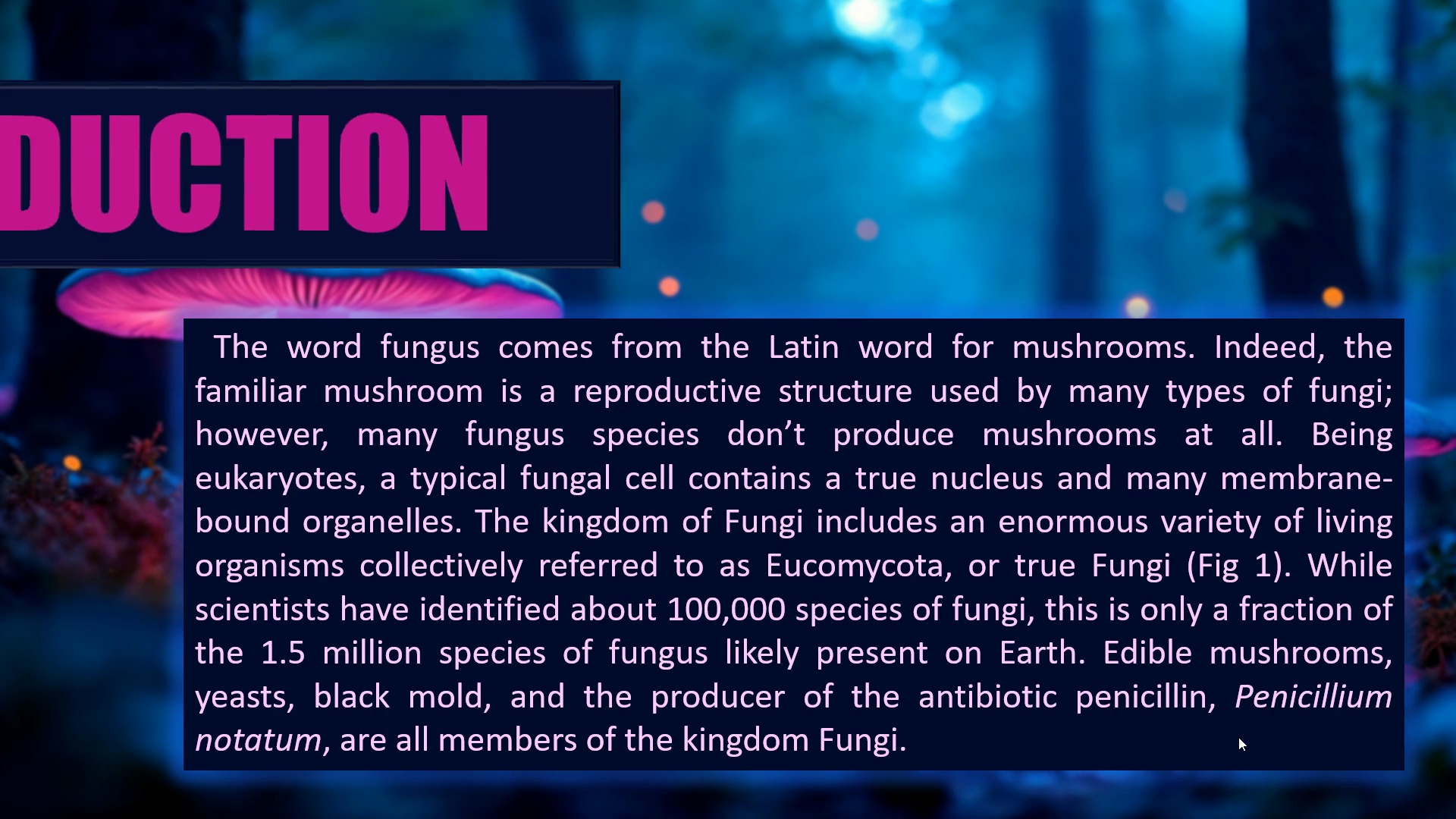 
key(ArrowRight)
 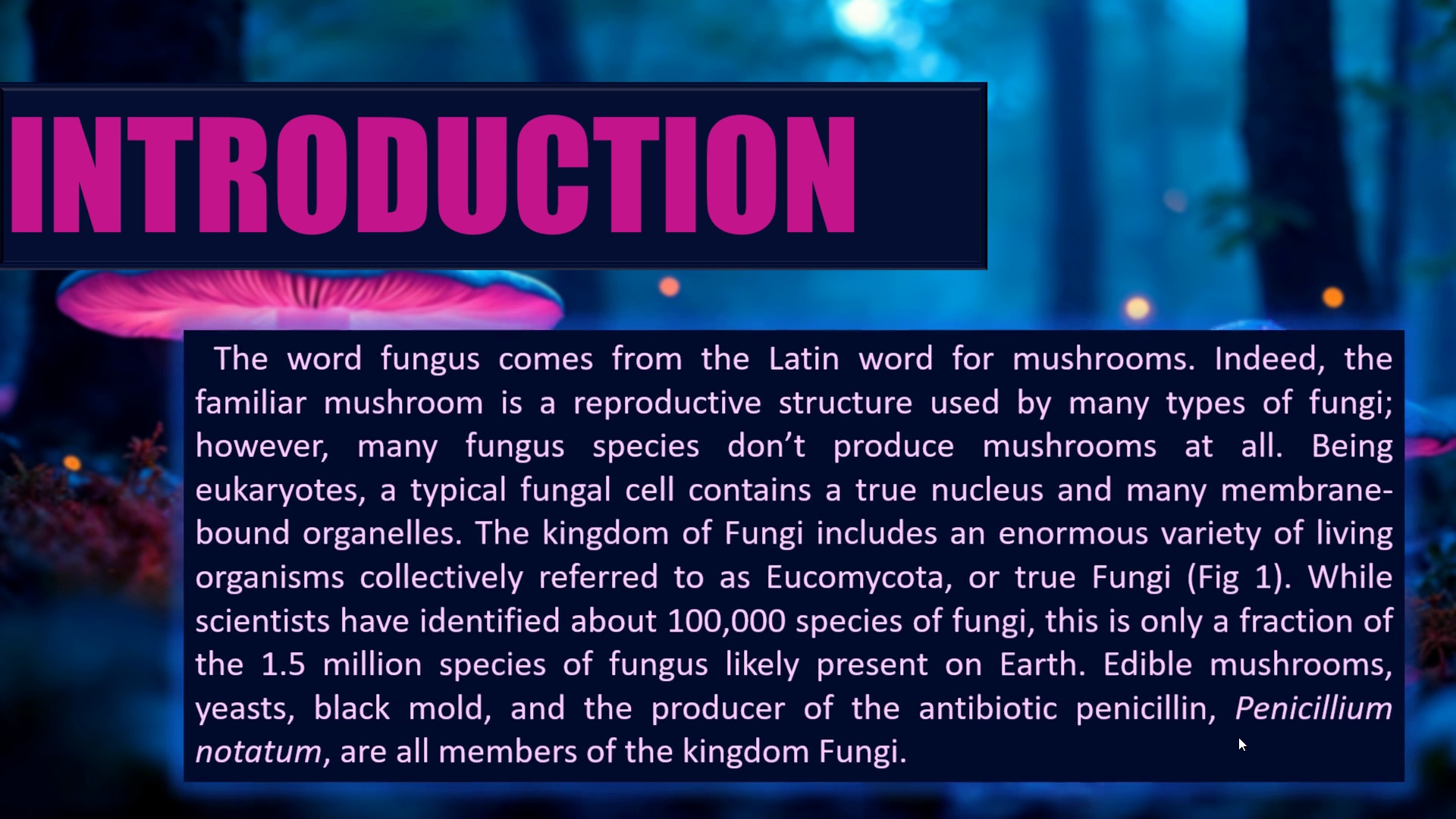 
key(ArrowLeft)
 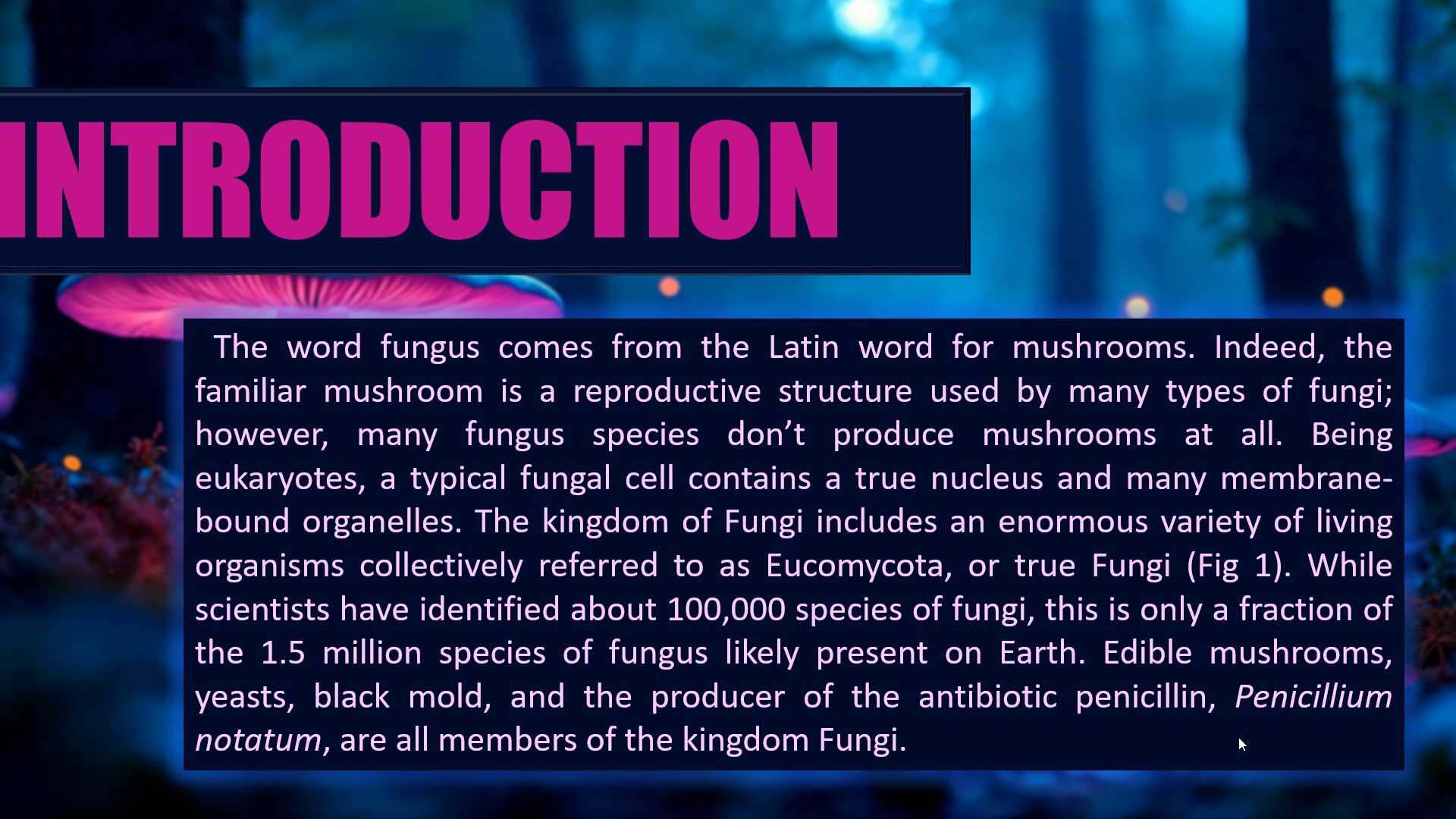 
key(ArrowLeft)
 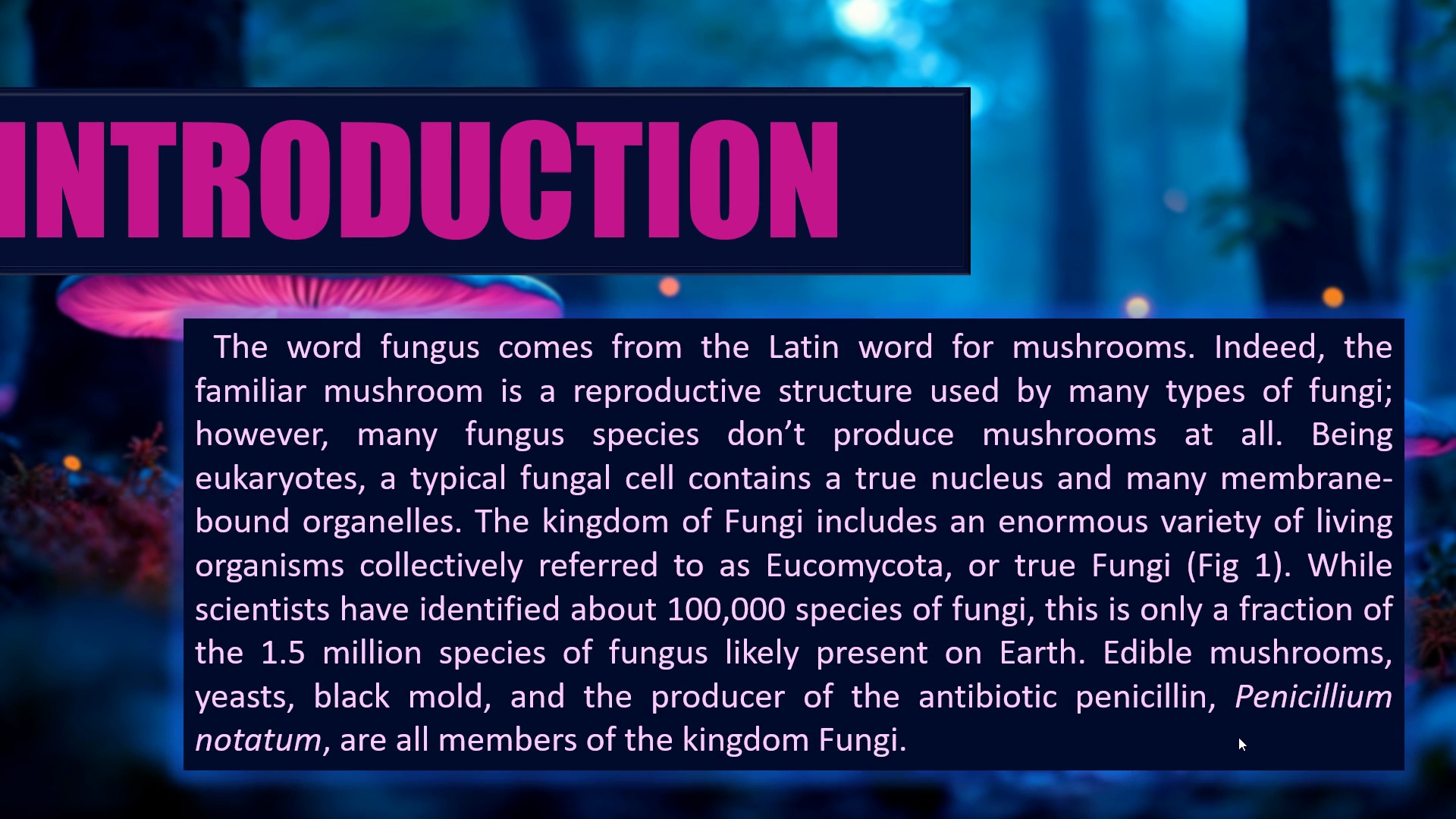 
key(ArrowLeft)
 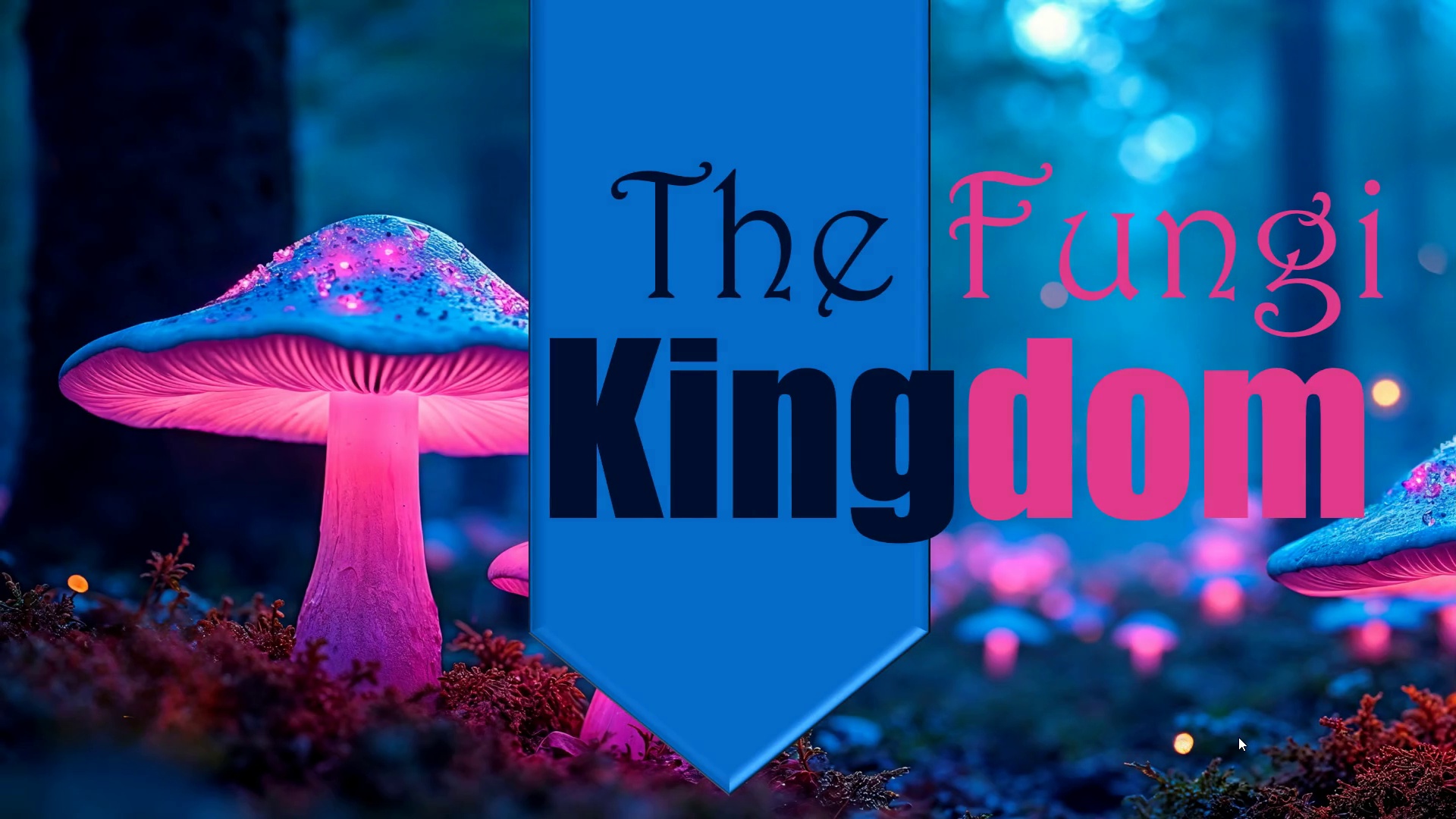 
key(ArrowRight)
 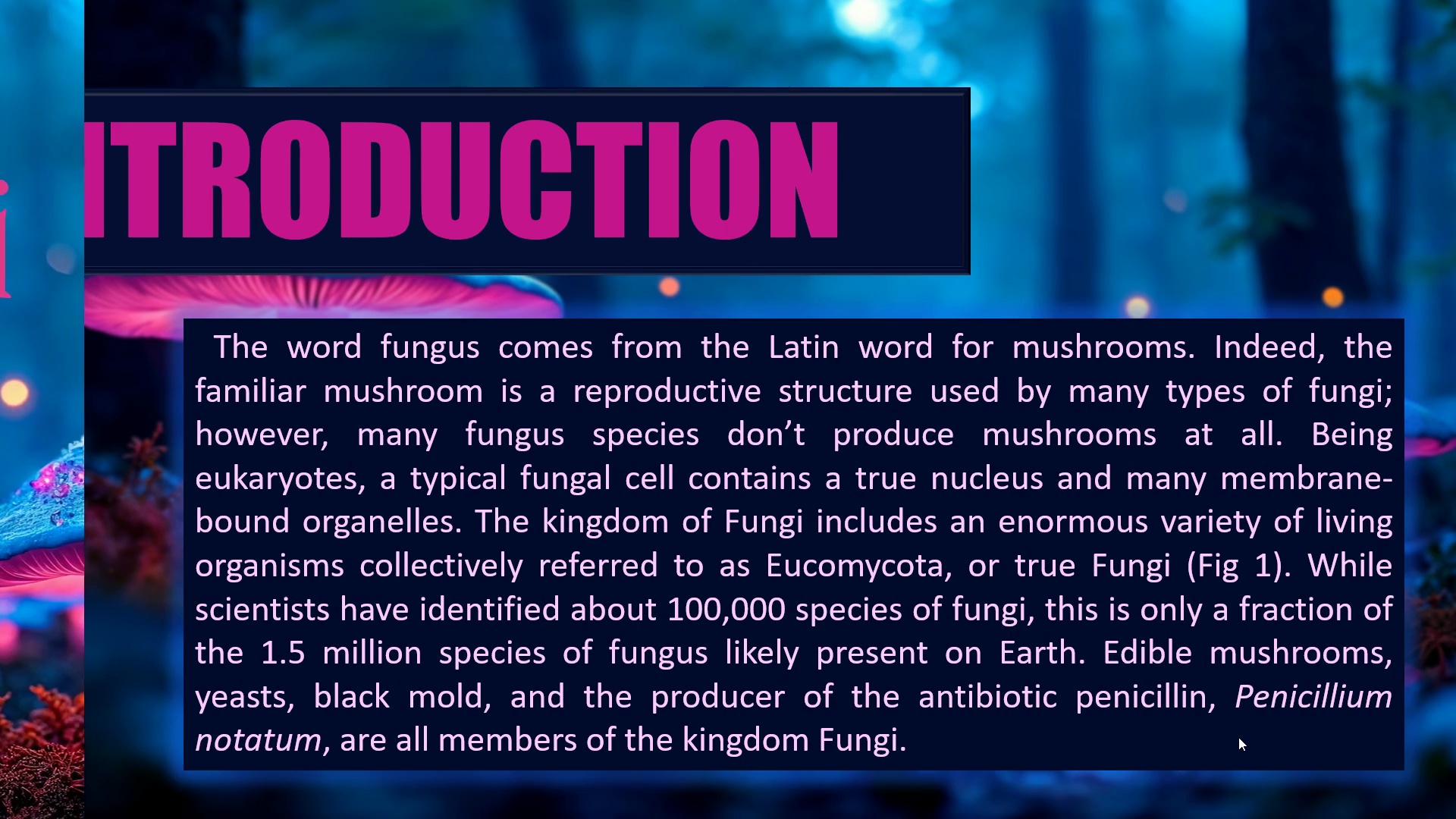 
key(ArrowRight)
 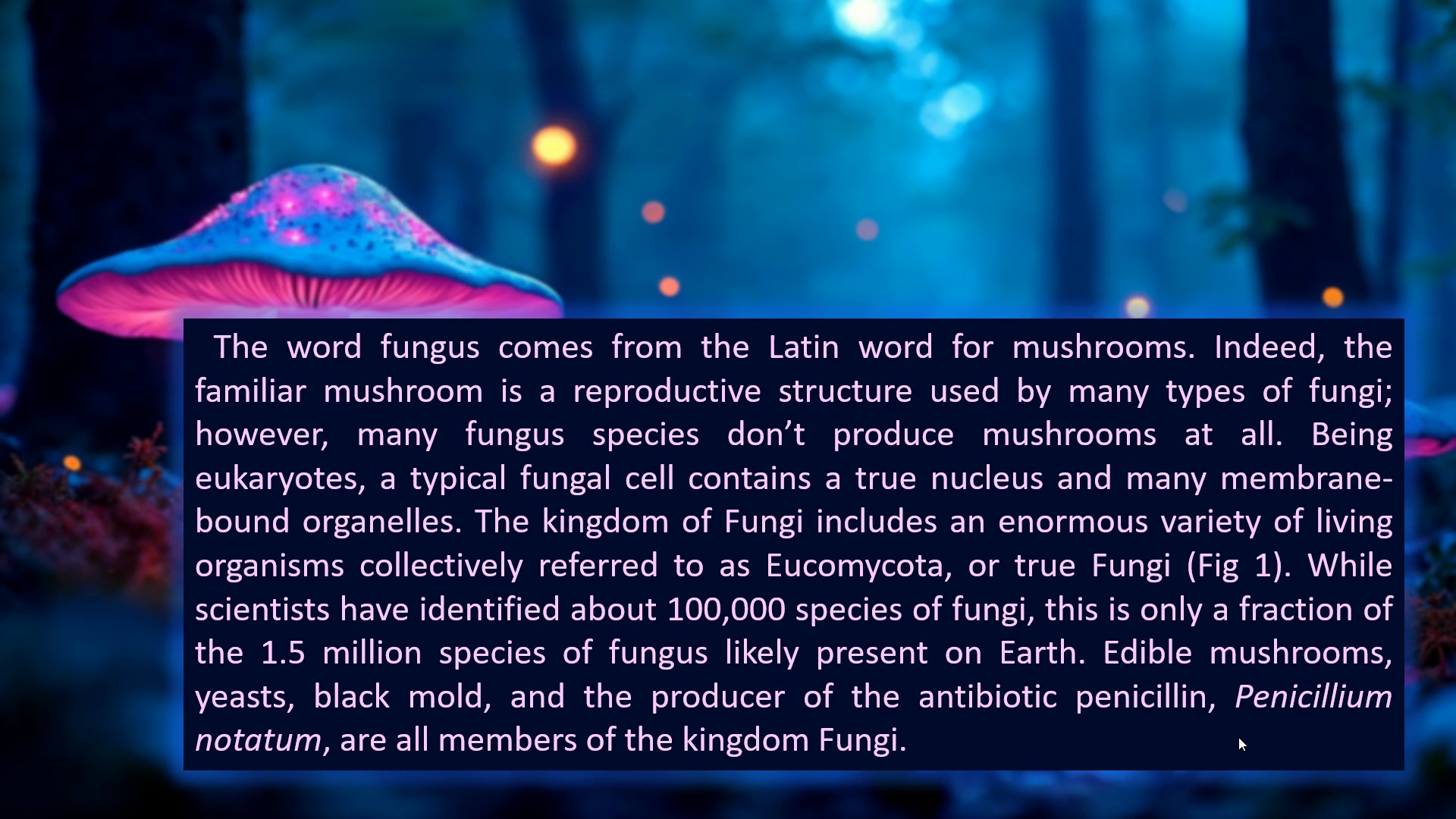 
key(ArrowRight)
 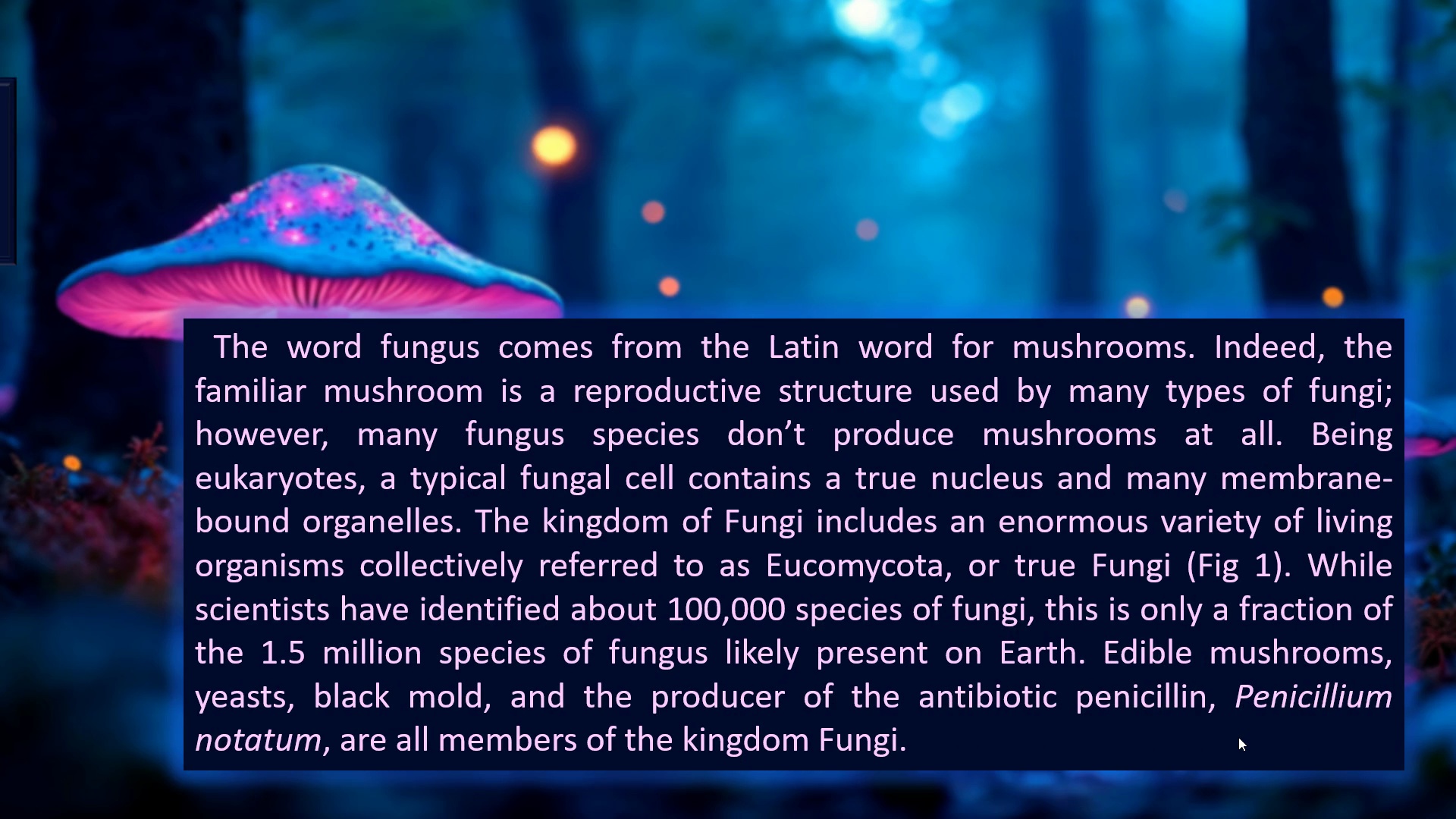 
key(ArrowRight)
 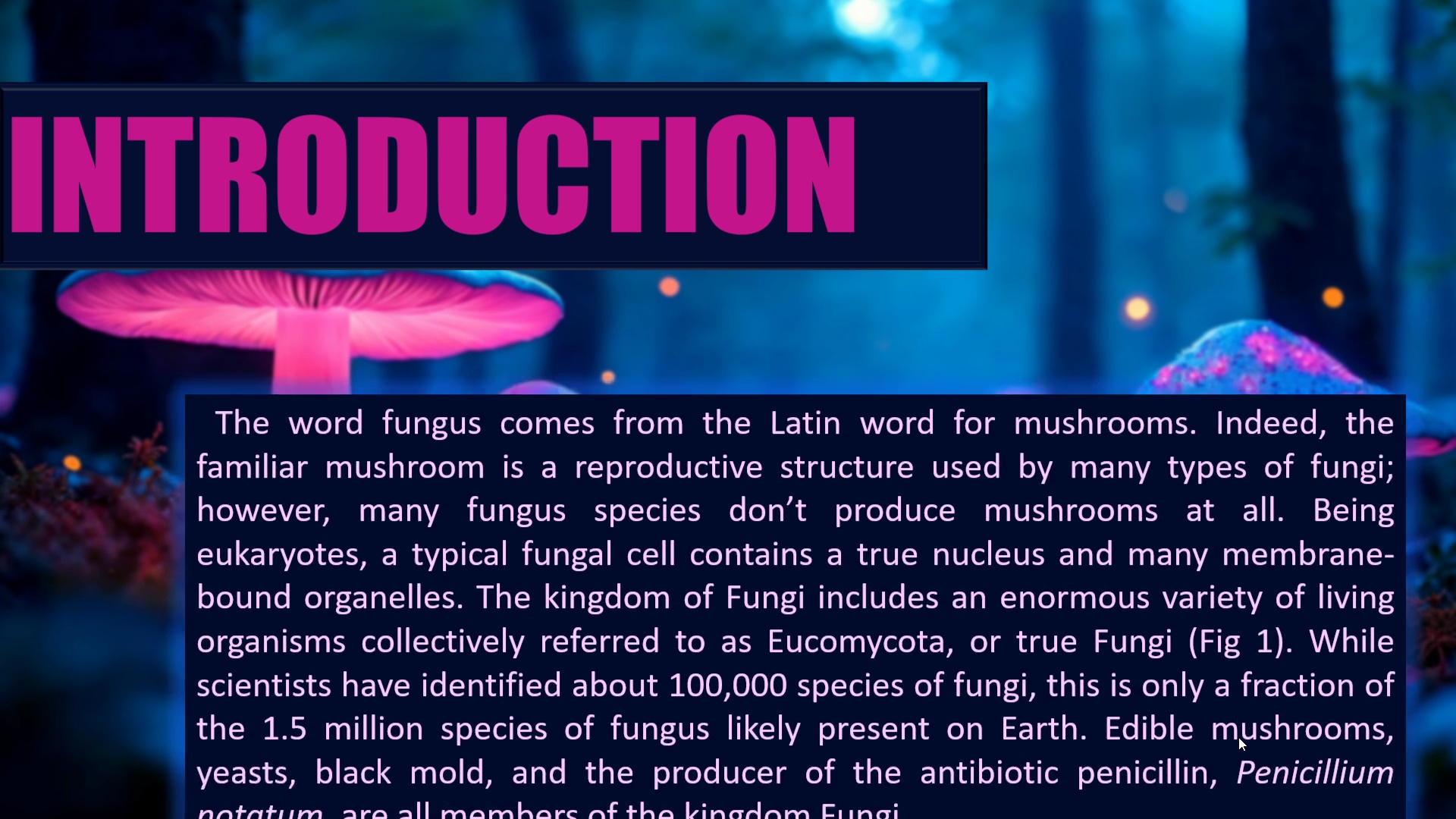 
key(ArrowRight)
 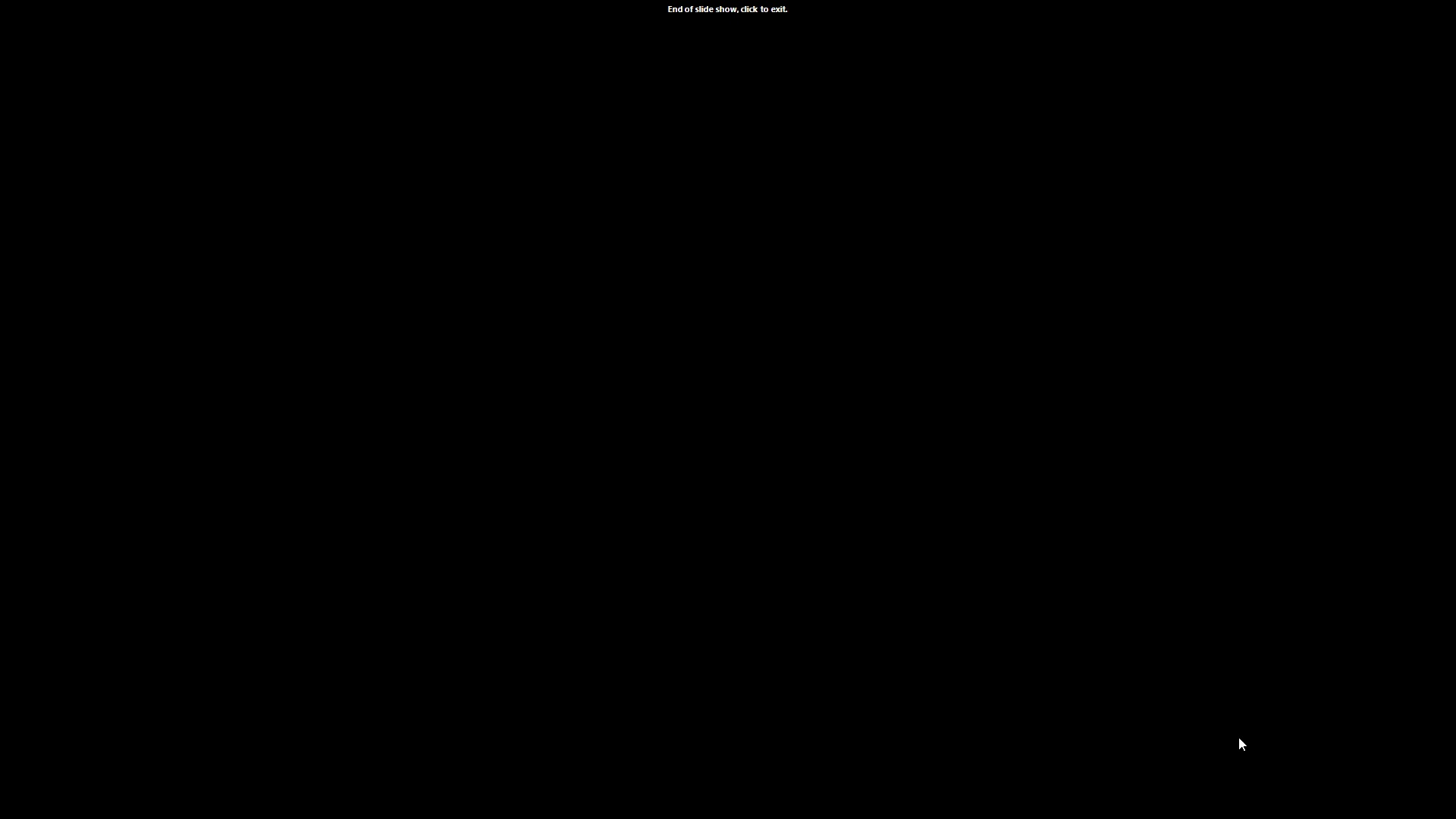 
key(ArrowRight)
 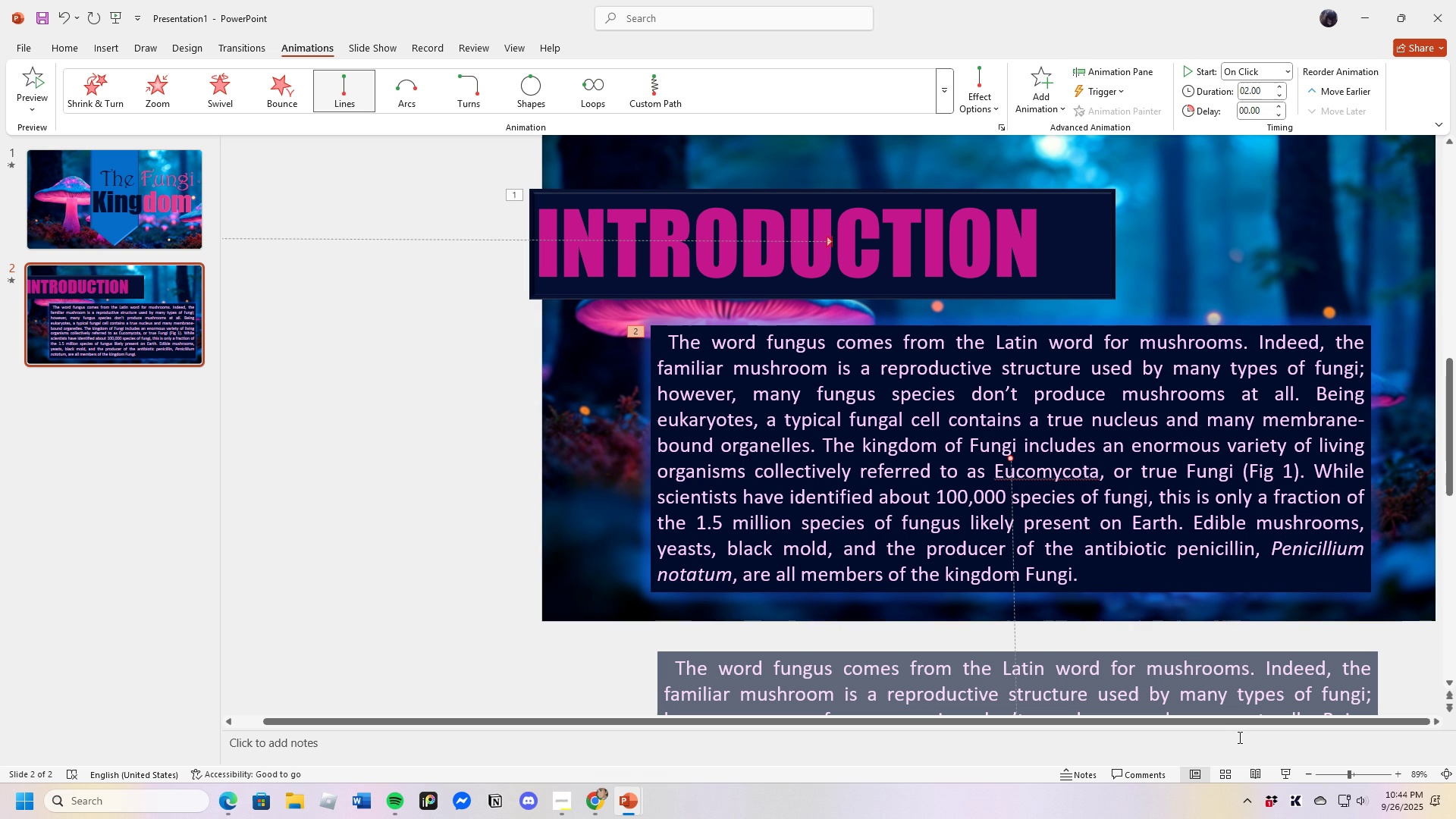 
key(ArrowRight)
 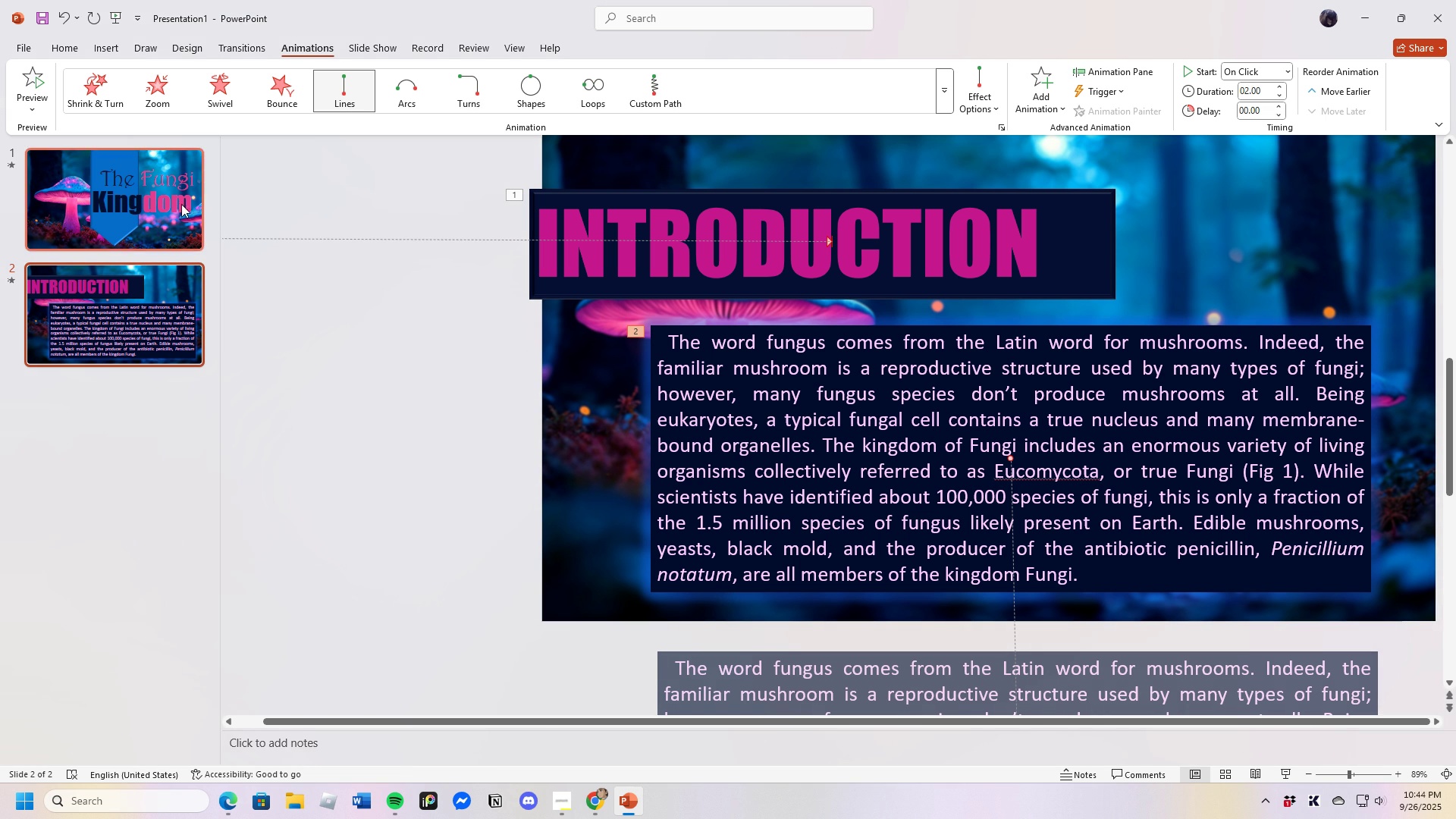 
left_click([165, 286])
 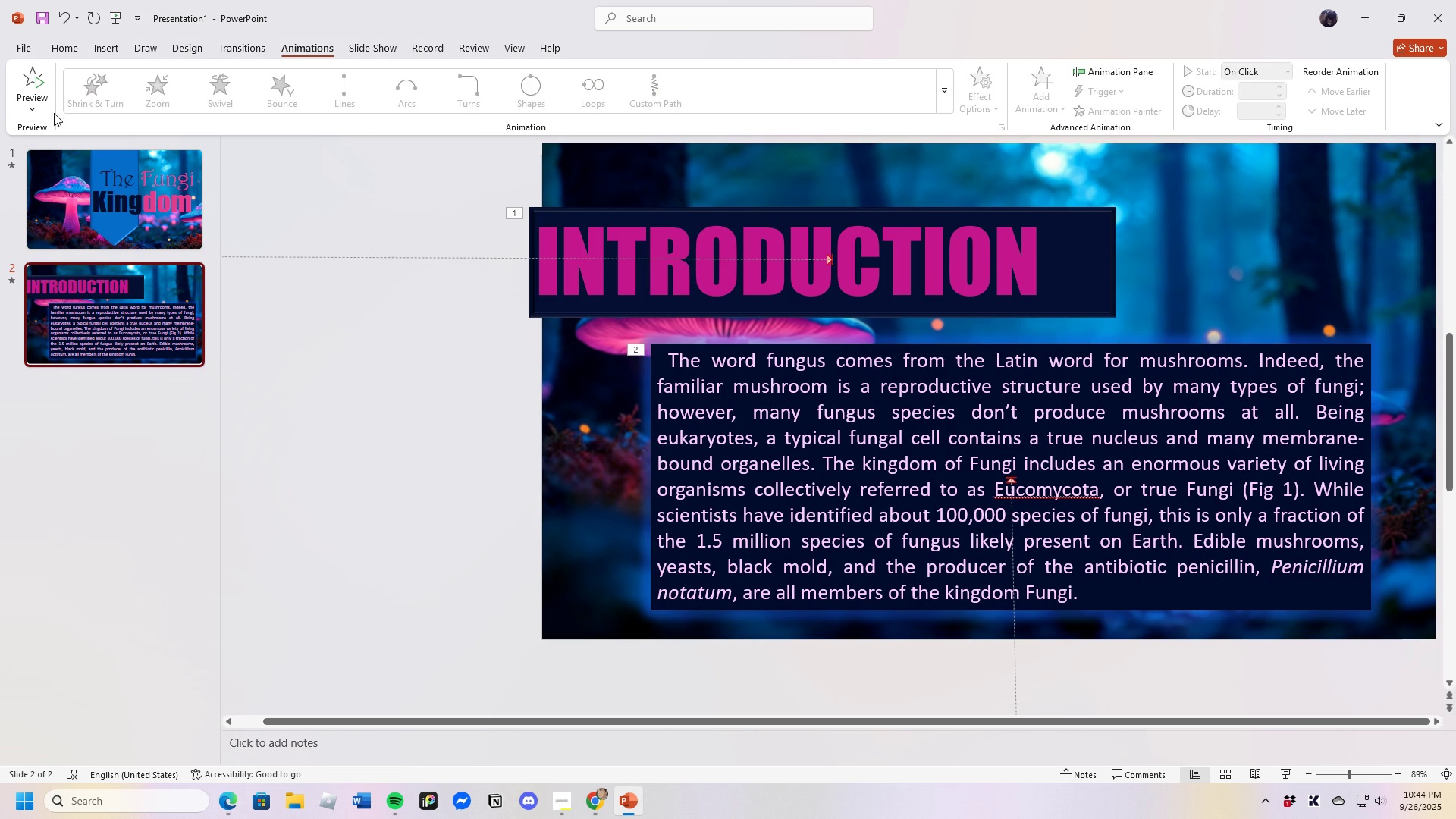 
left_click([43, 85])
 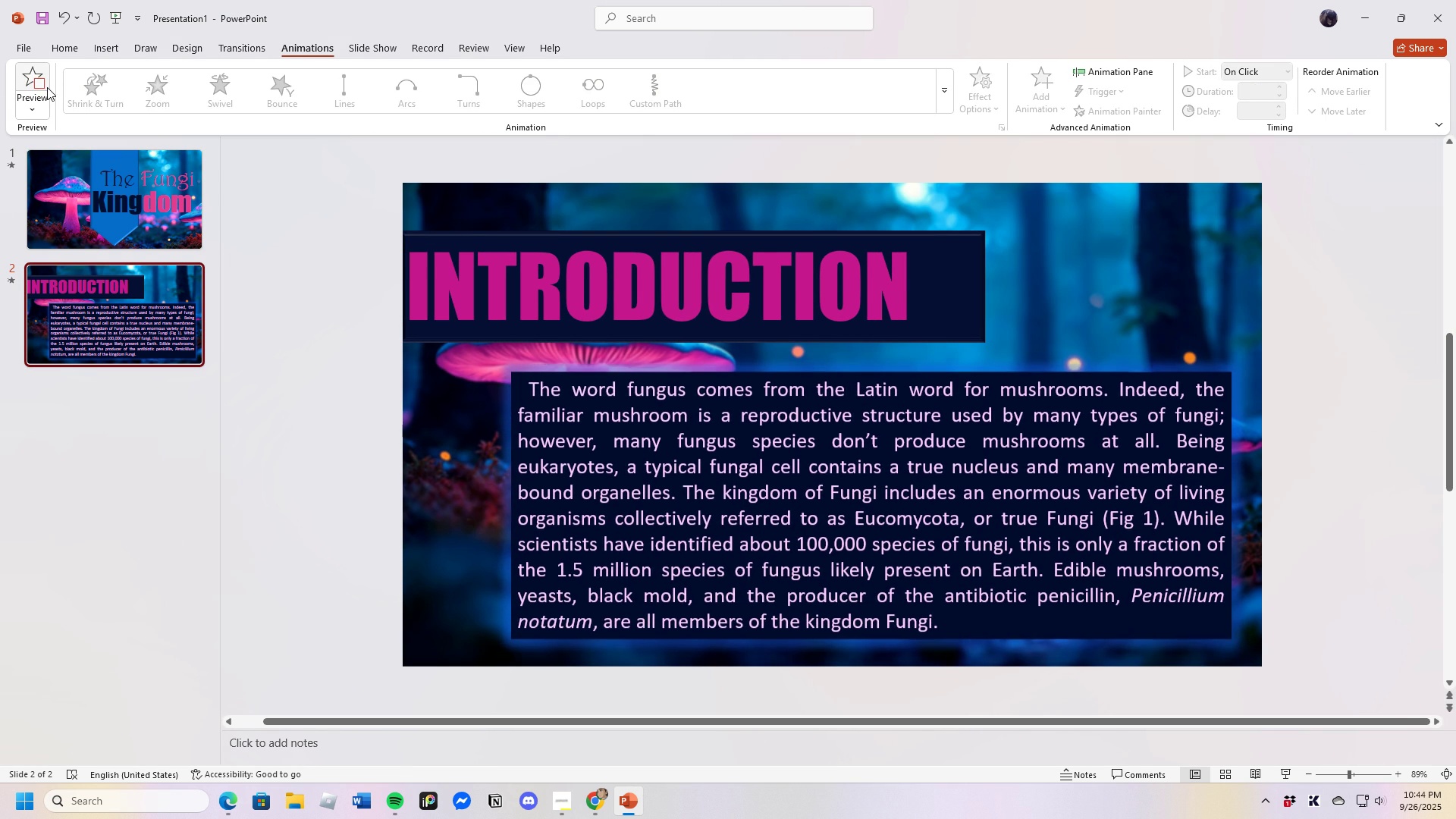 
wait(9.02)
 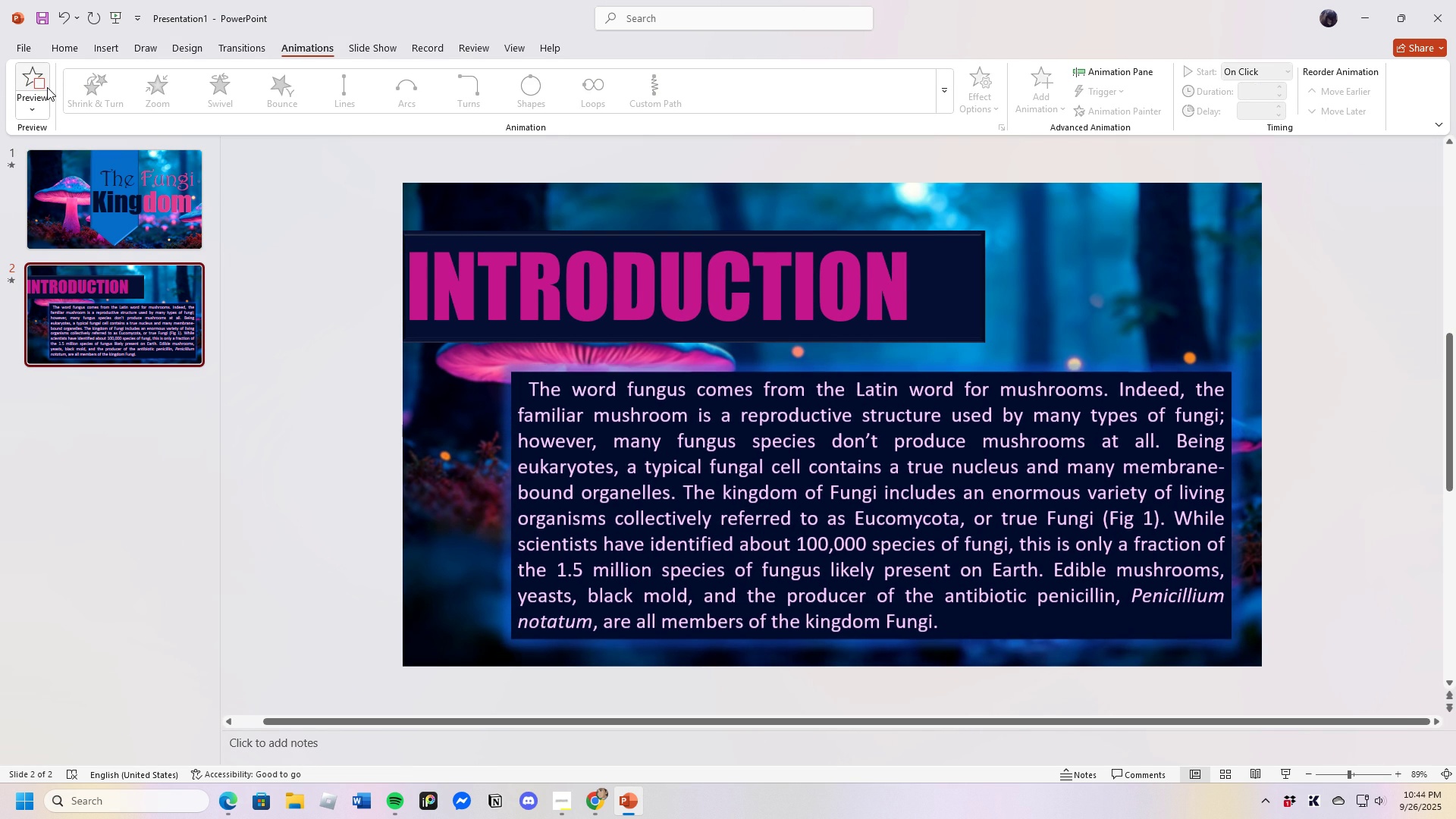 
left_click([642, 228])
 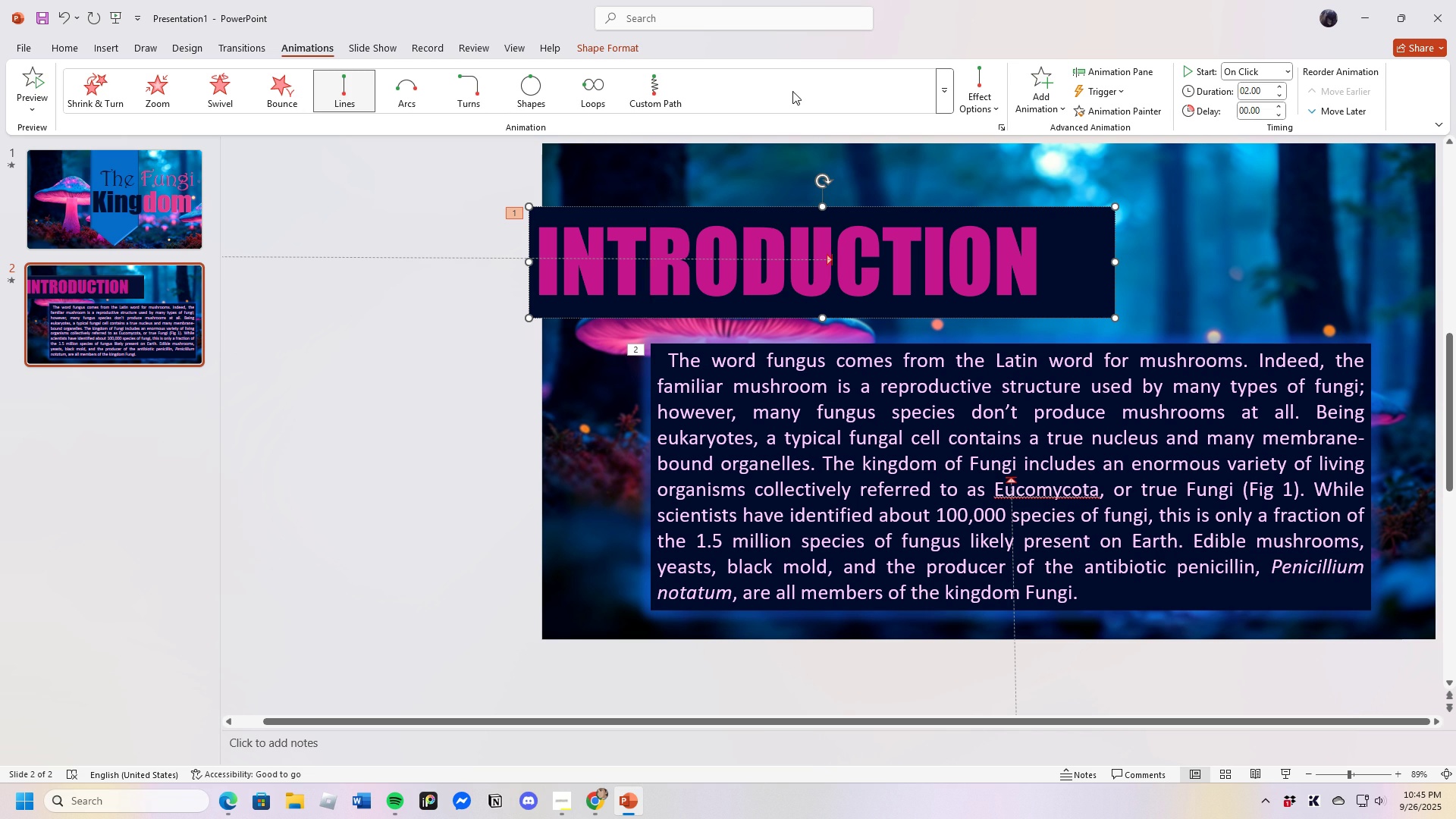 
left_click([946, 80])
 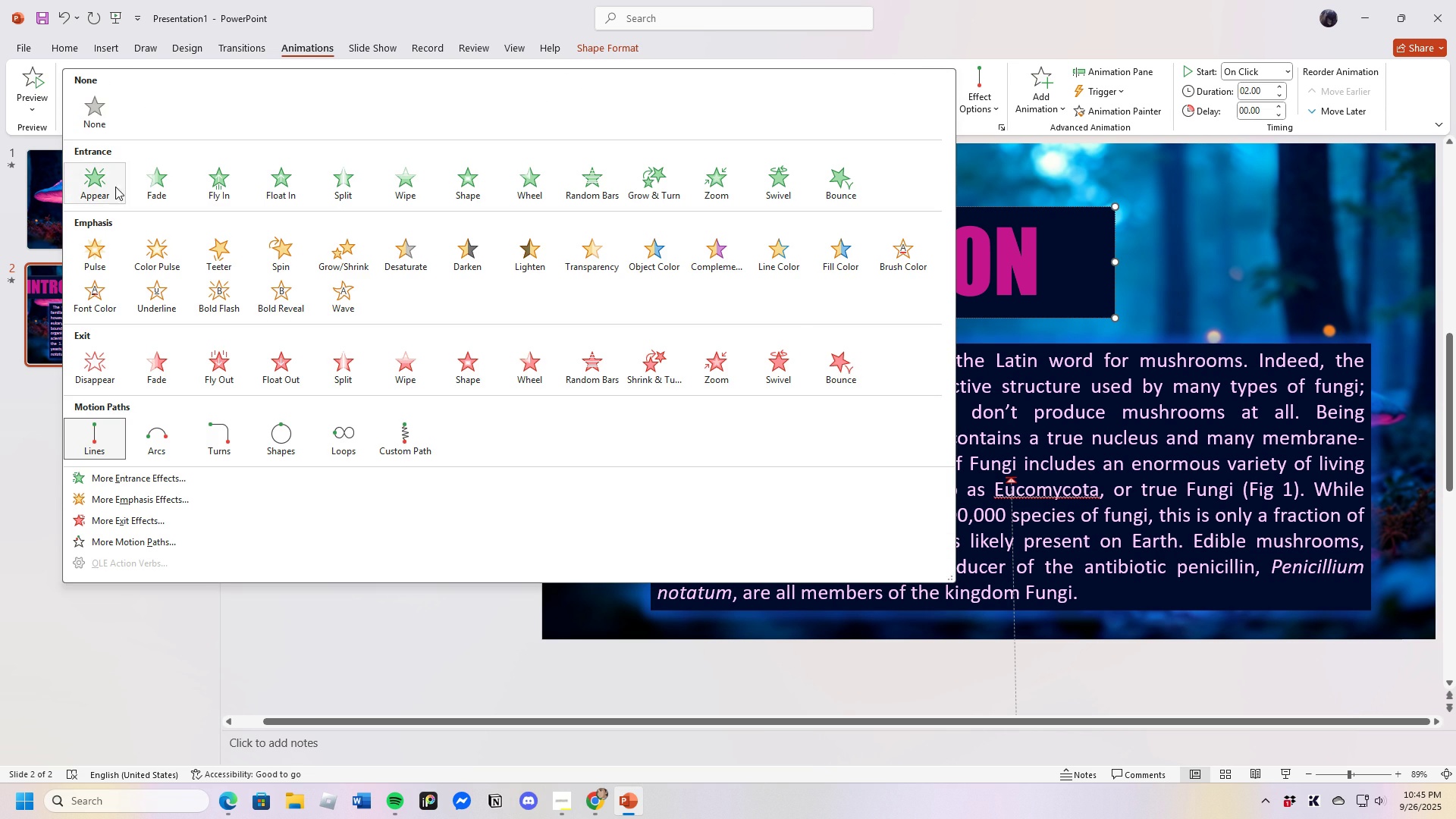 
left_click([104, 183])
 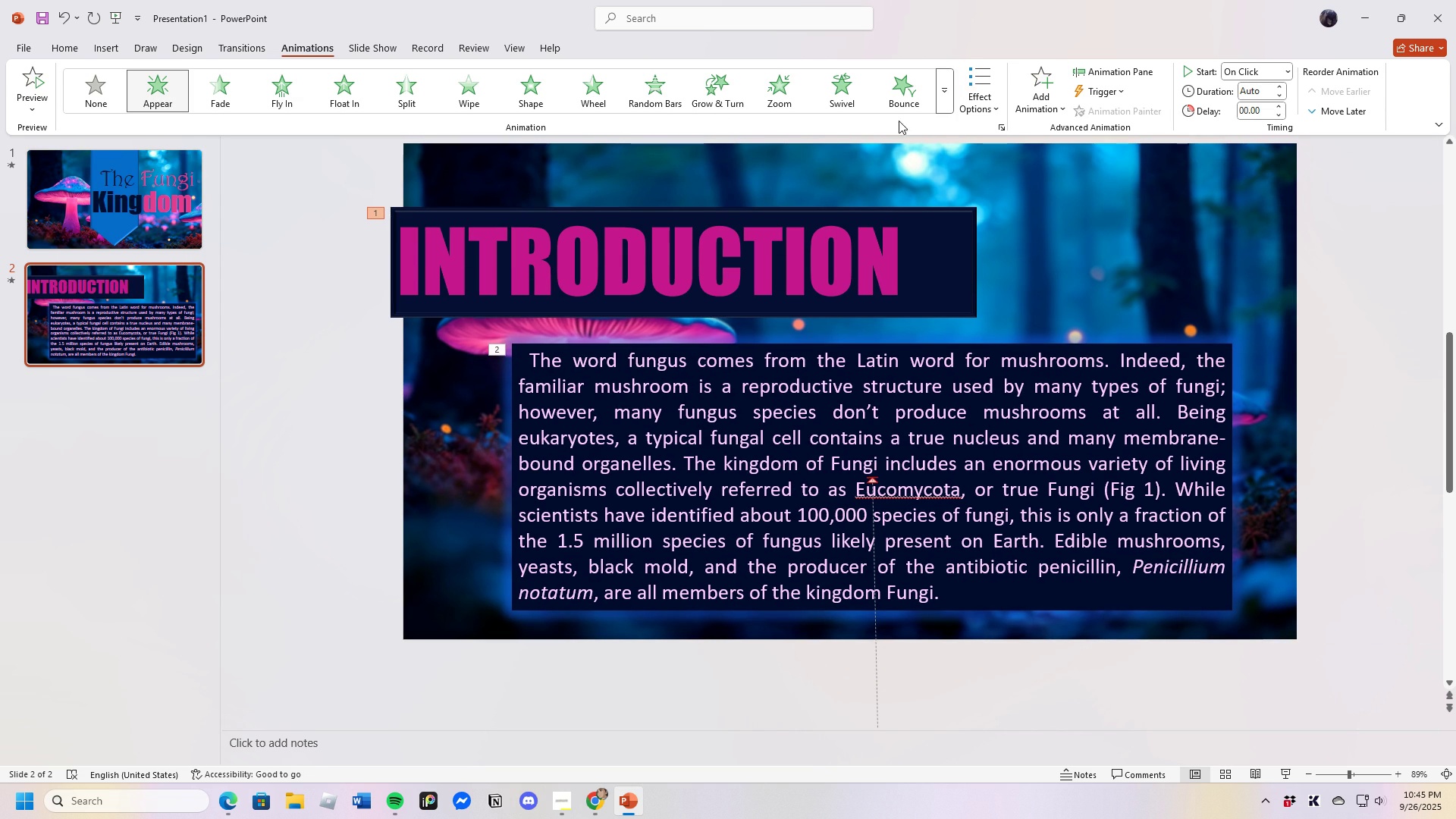 
left_click([945, 89])
 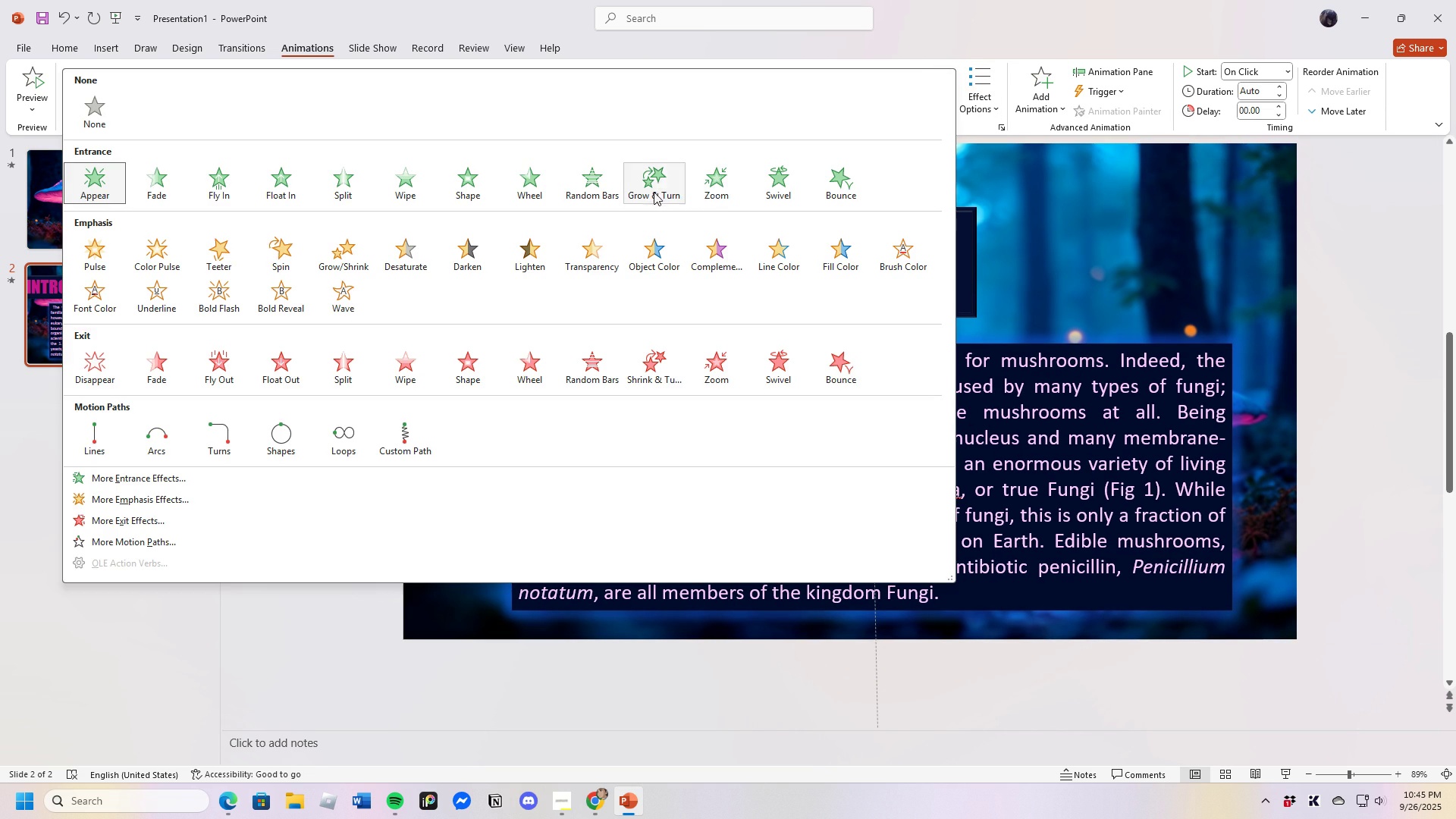 
left_click([653, 191])
 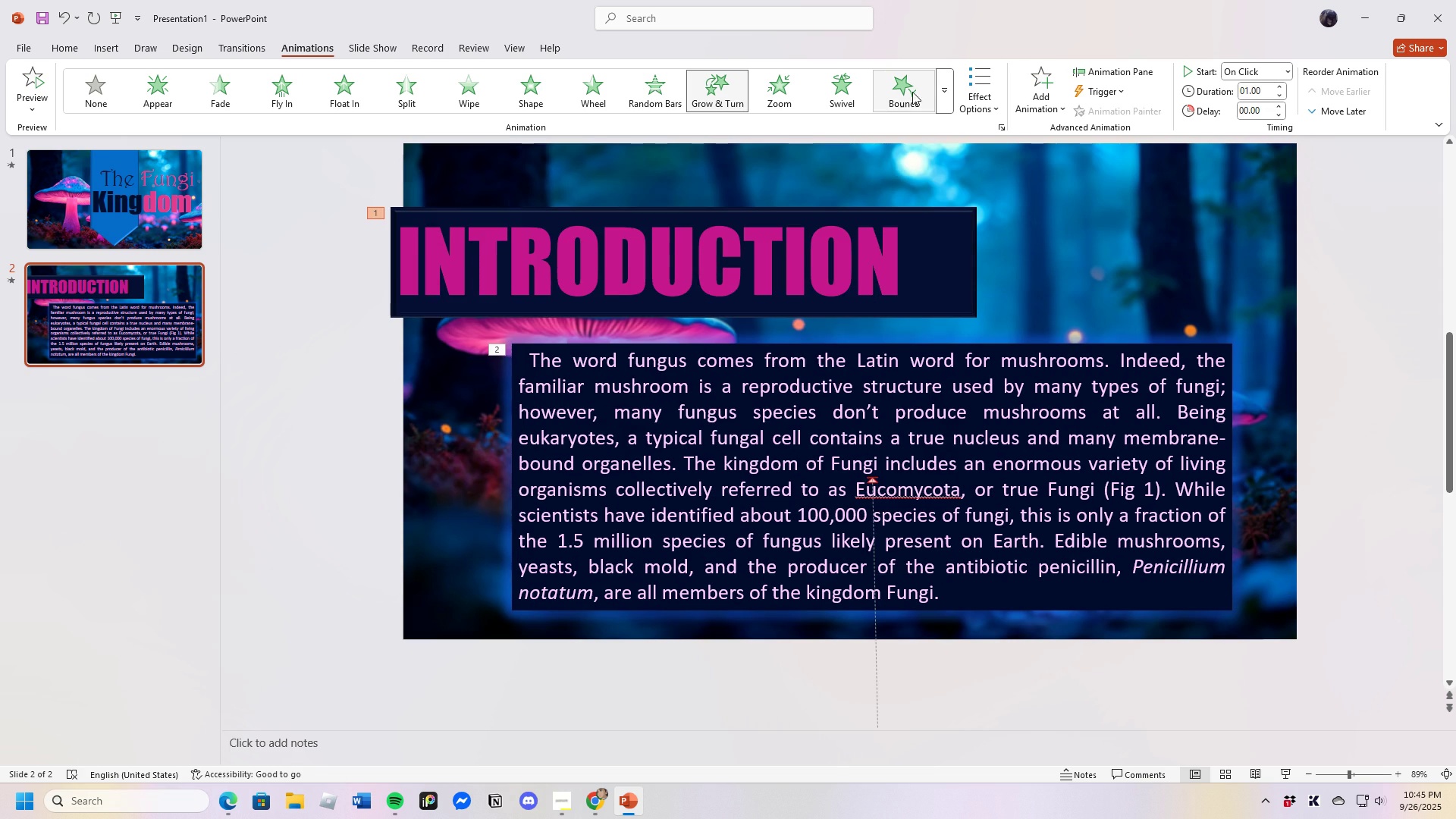 
left_click([944, 93])
 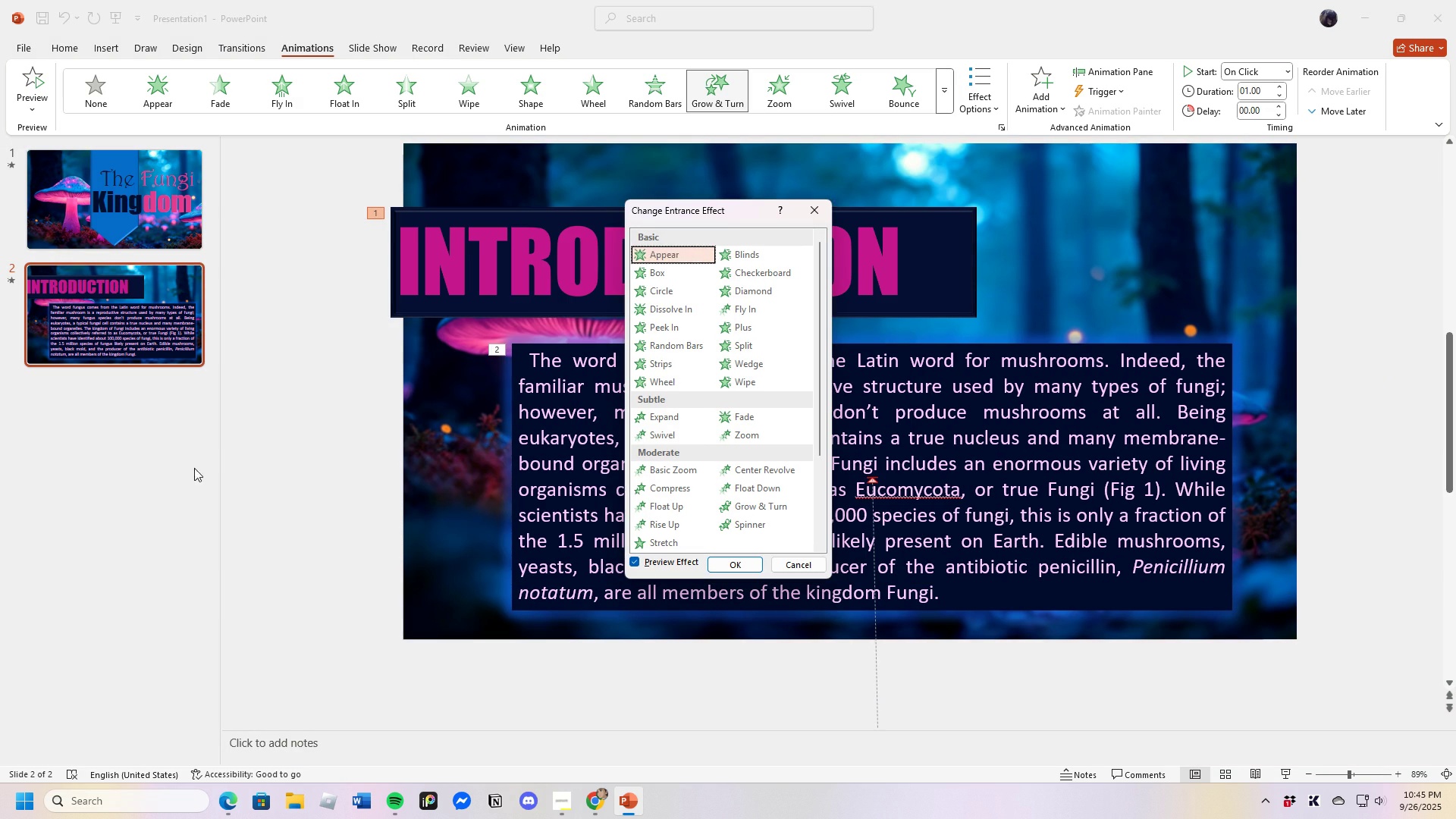 
left_click([678, 429])
 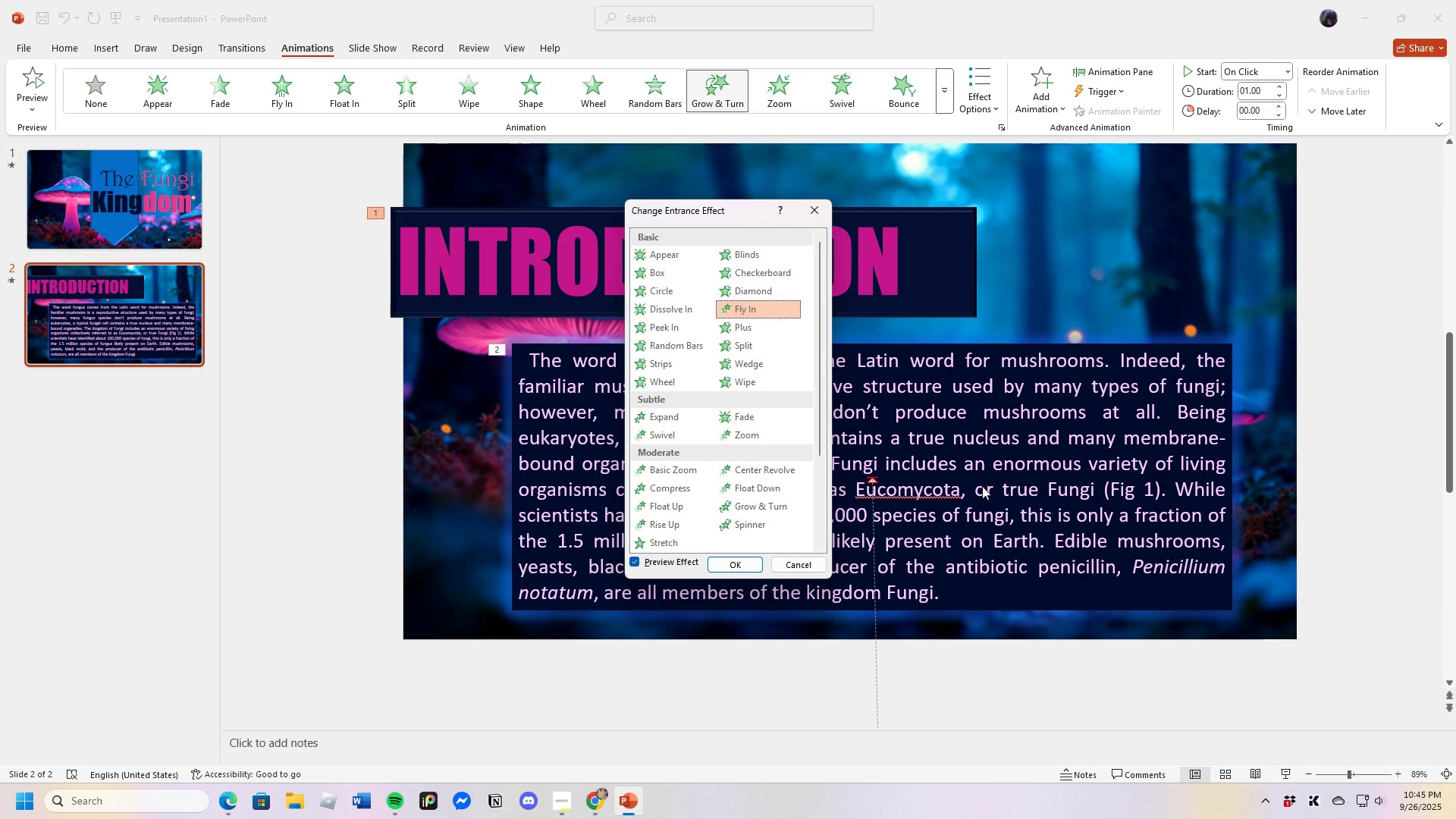 
wait(7.07)
 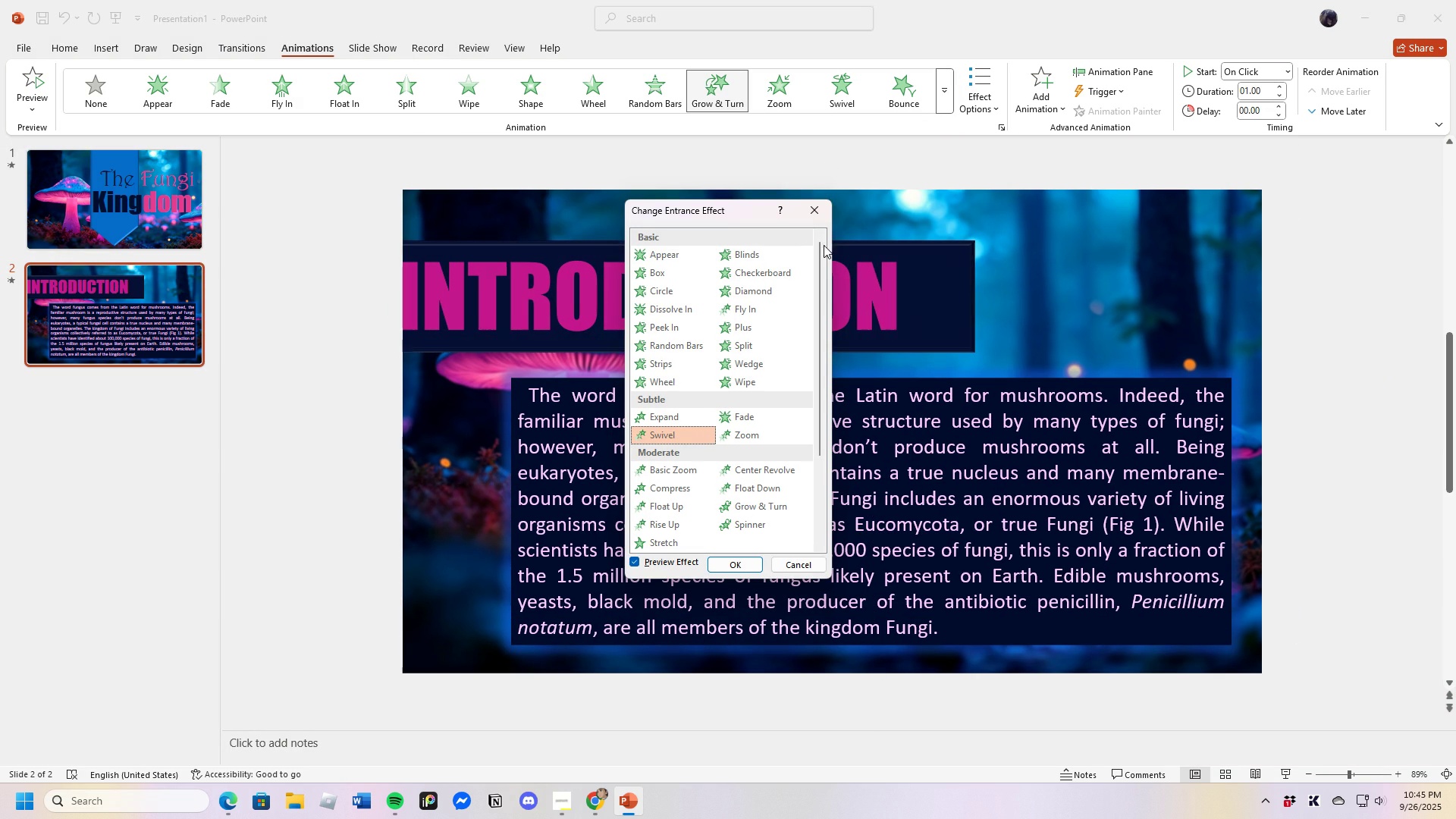 
double_click([773, 544])
 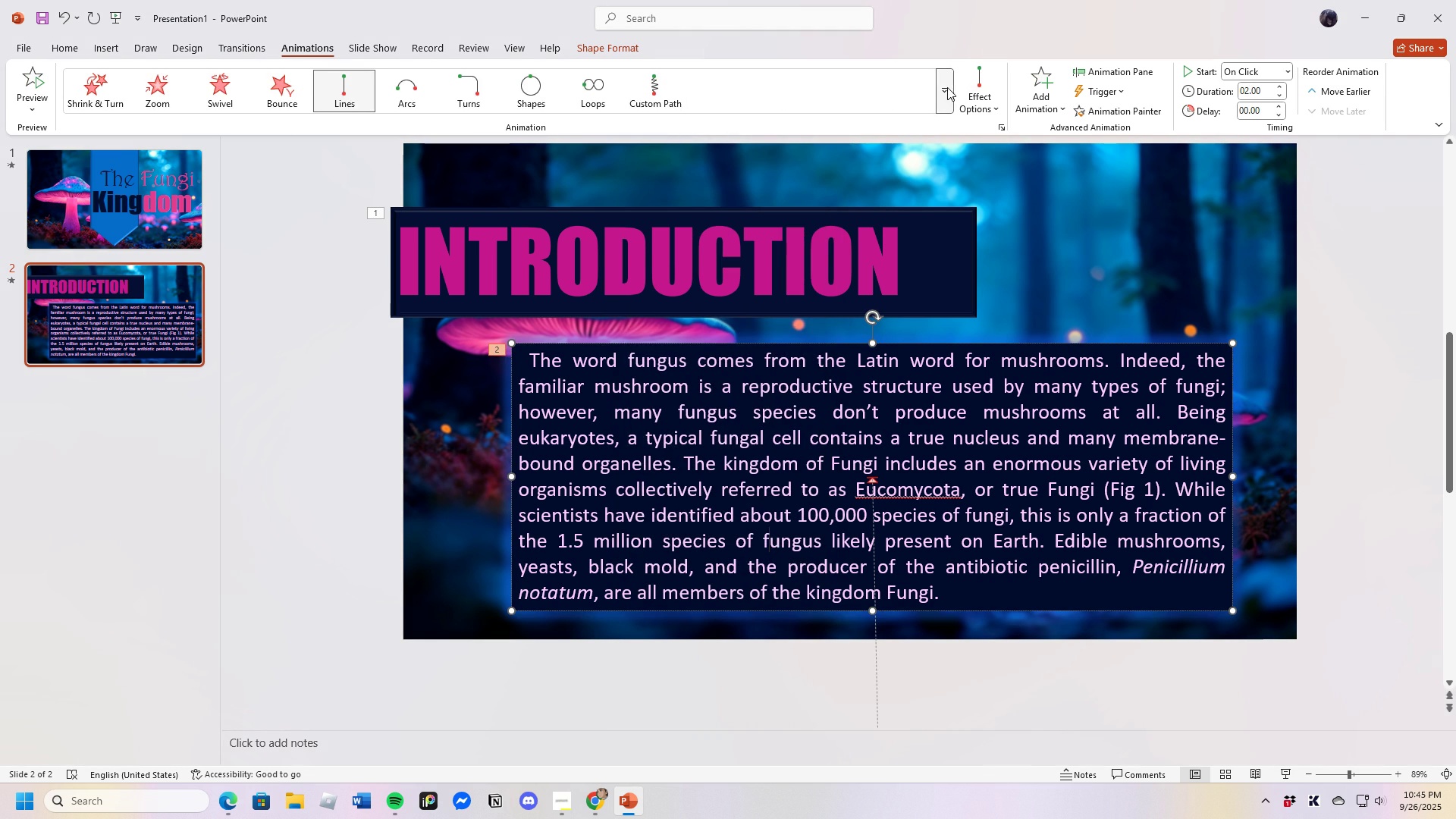 
left_click([945, 89])
 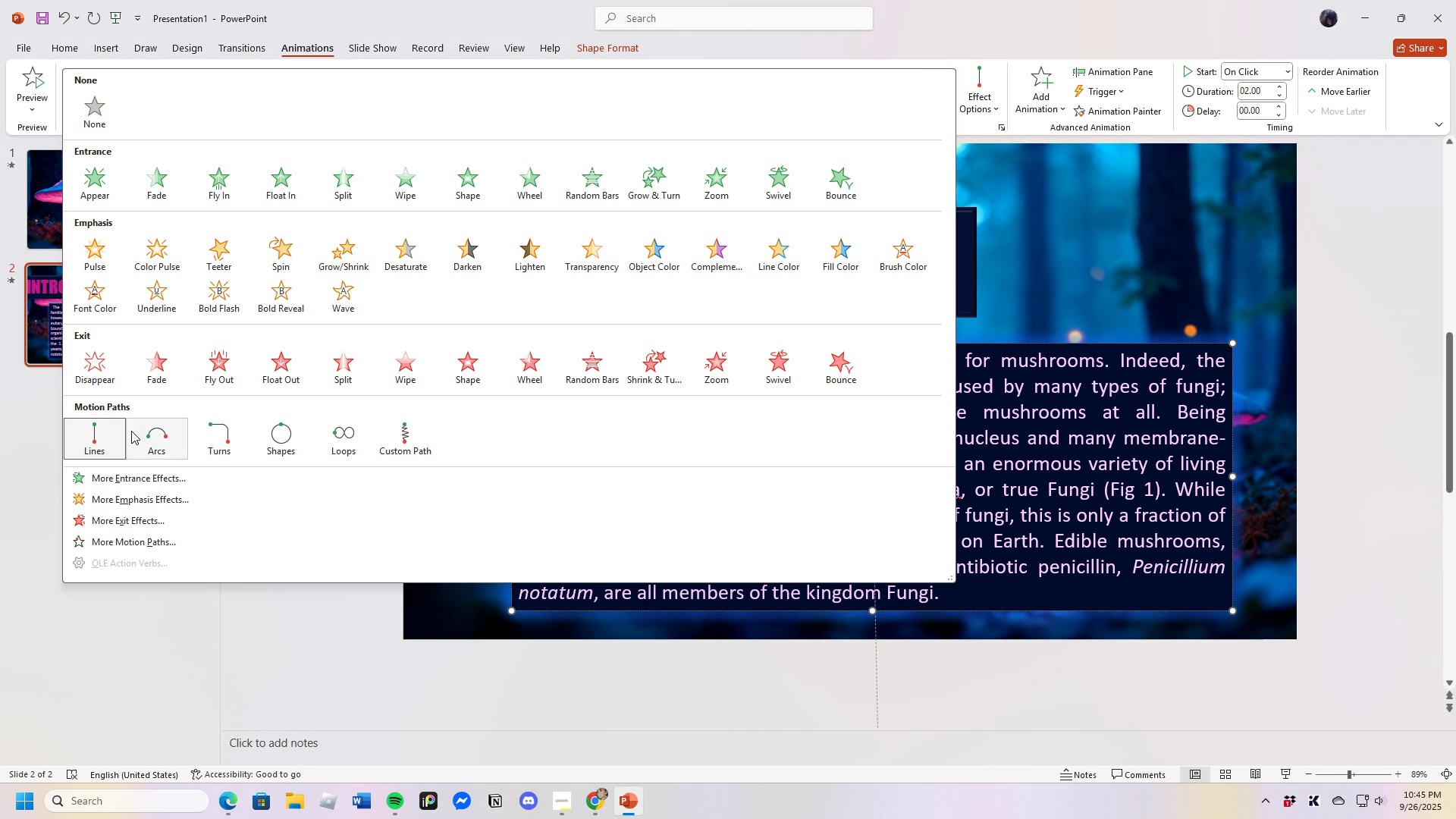 
left_click([131, 474])
 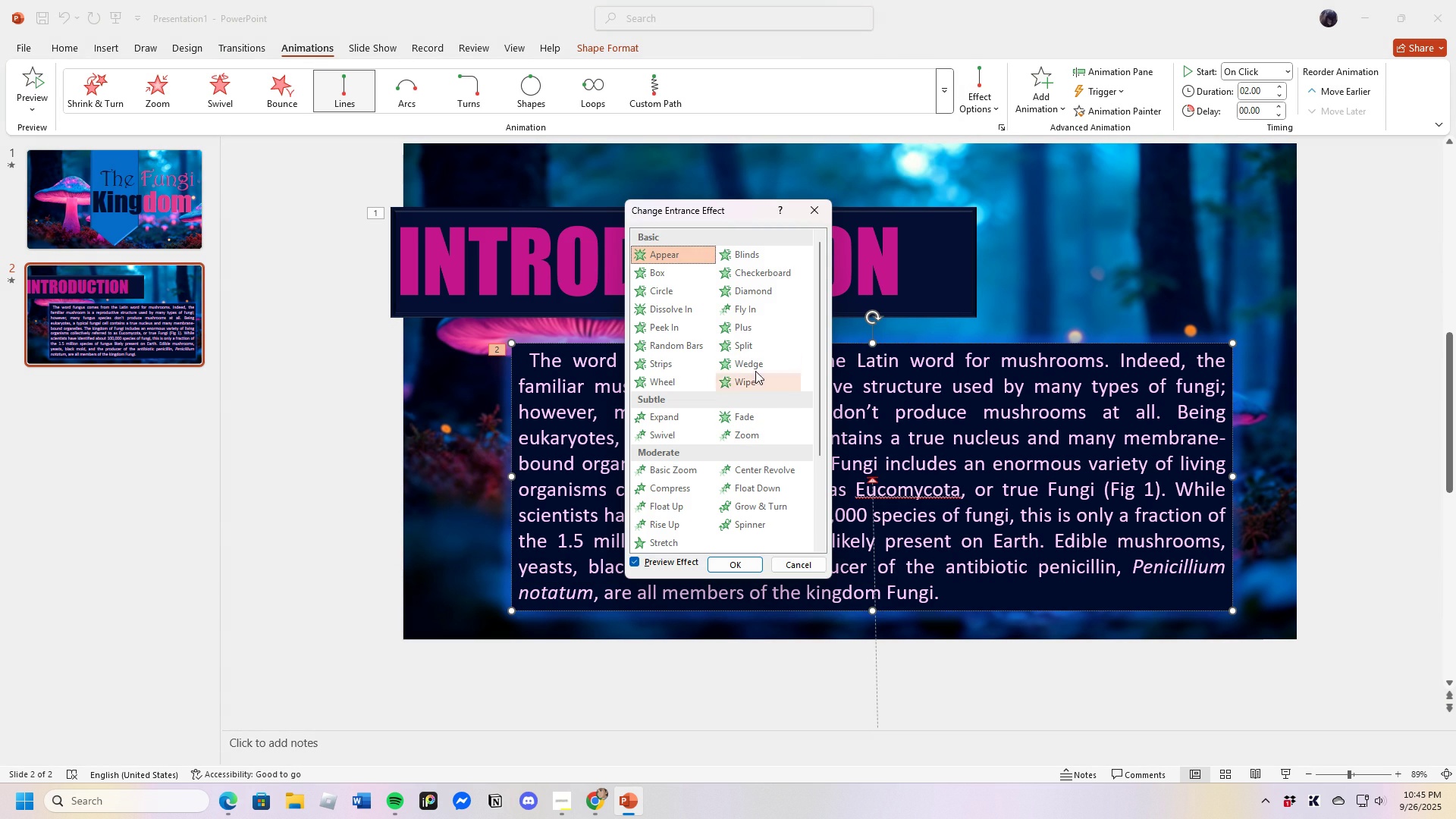 
left_click([753, 307])
 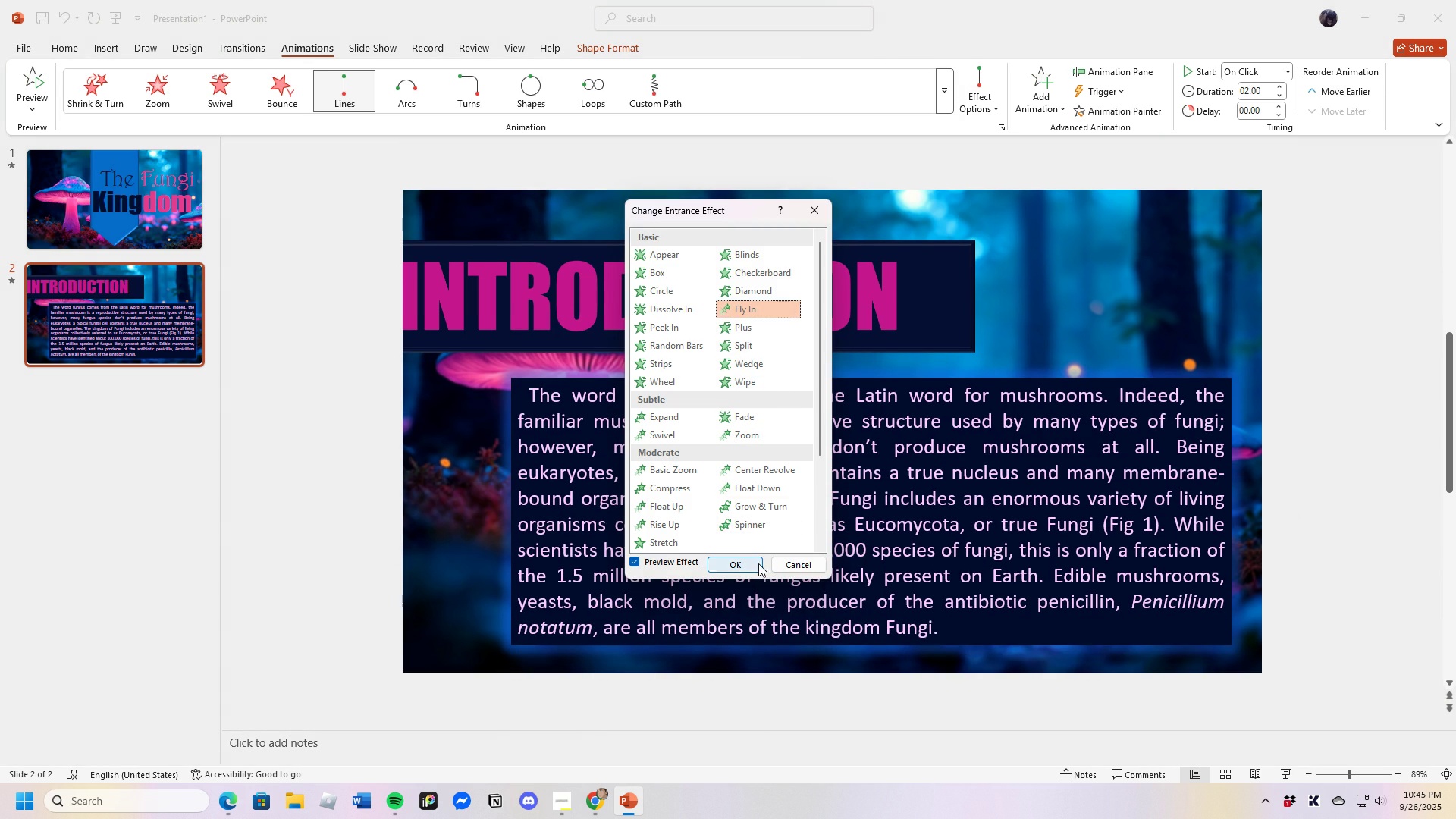 
left_click([756, 563])
 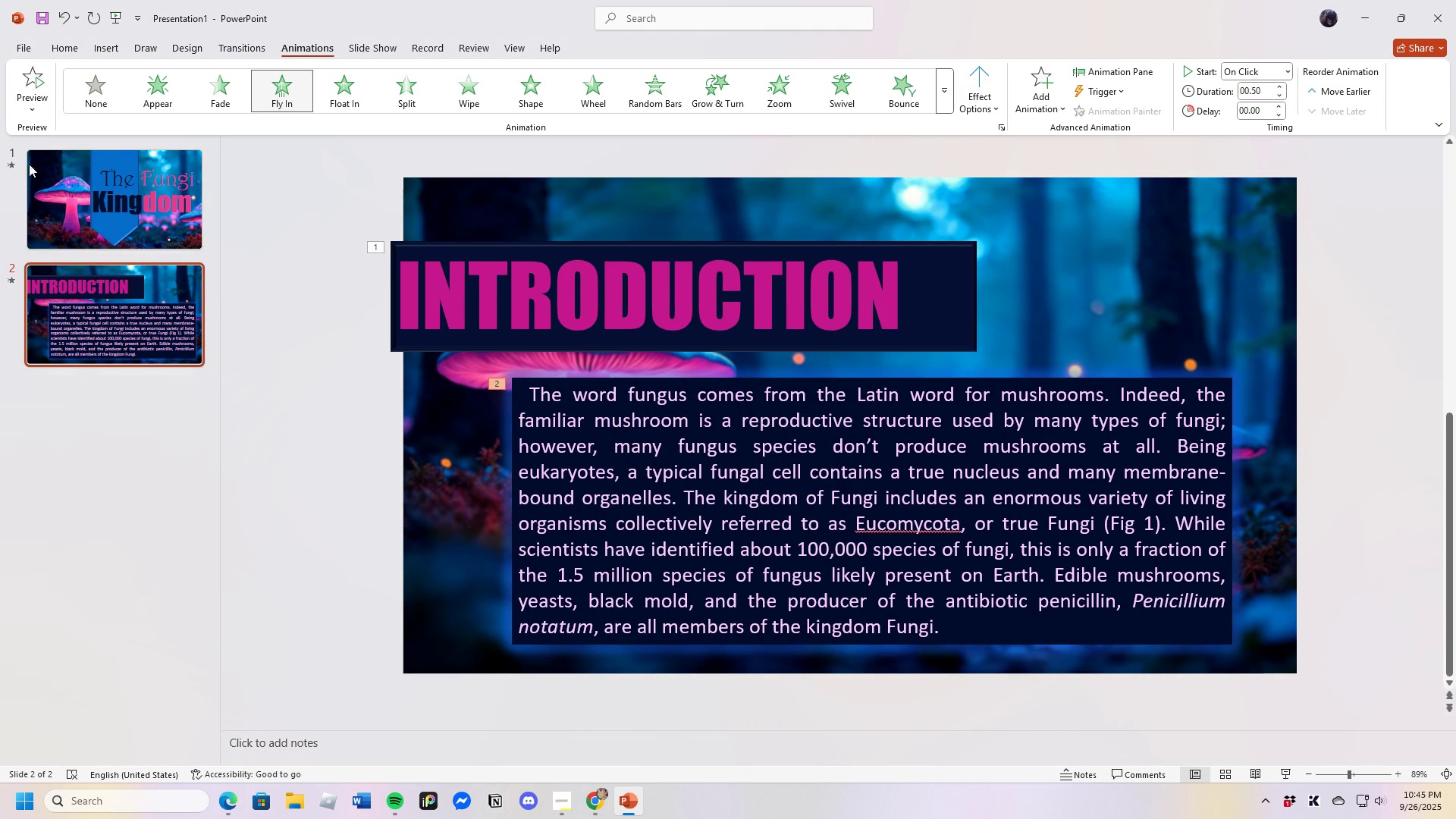 
left_click([106, 202])
 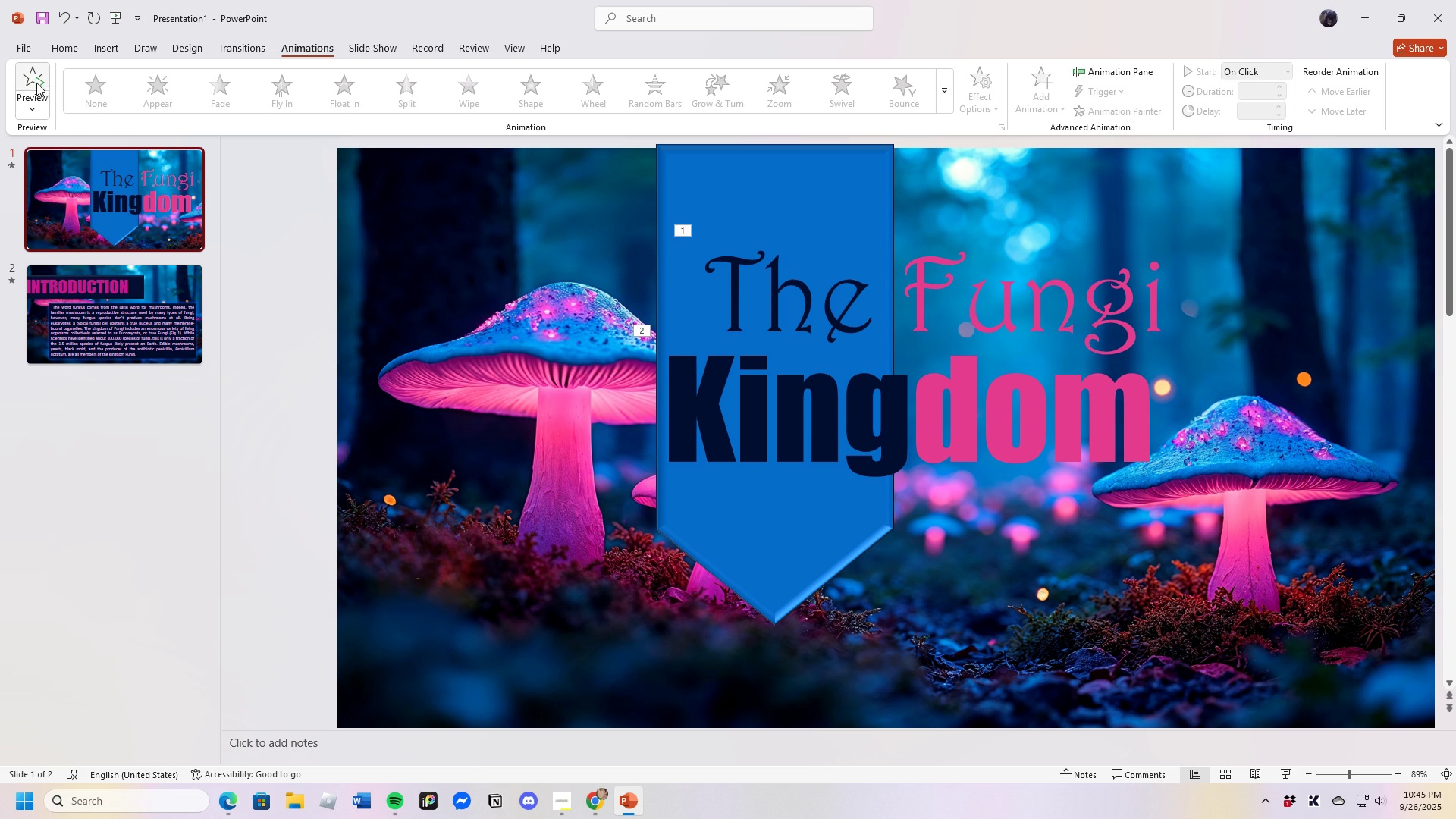 
wait(9.82)
 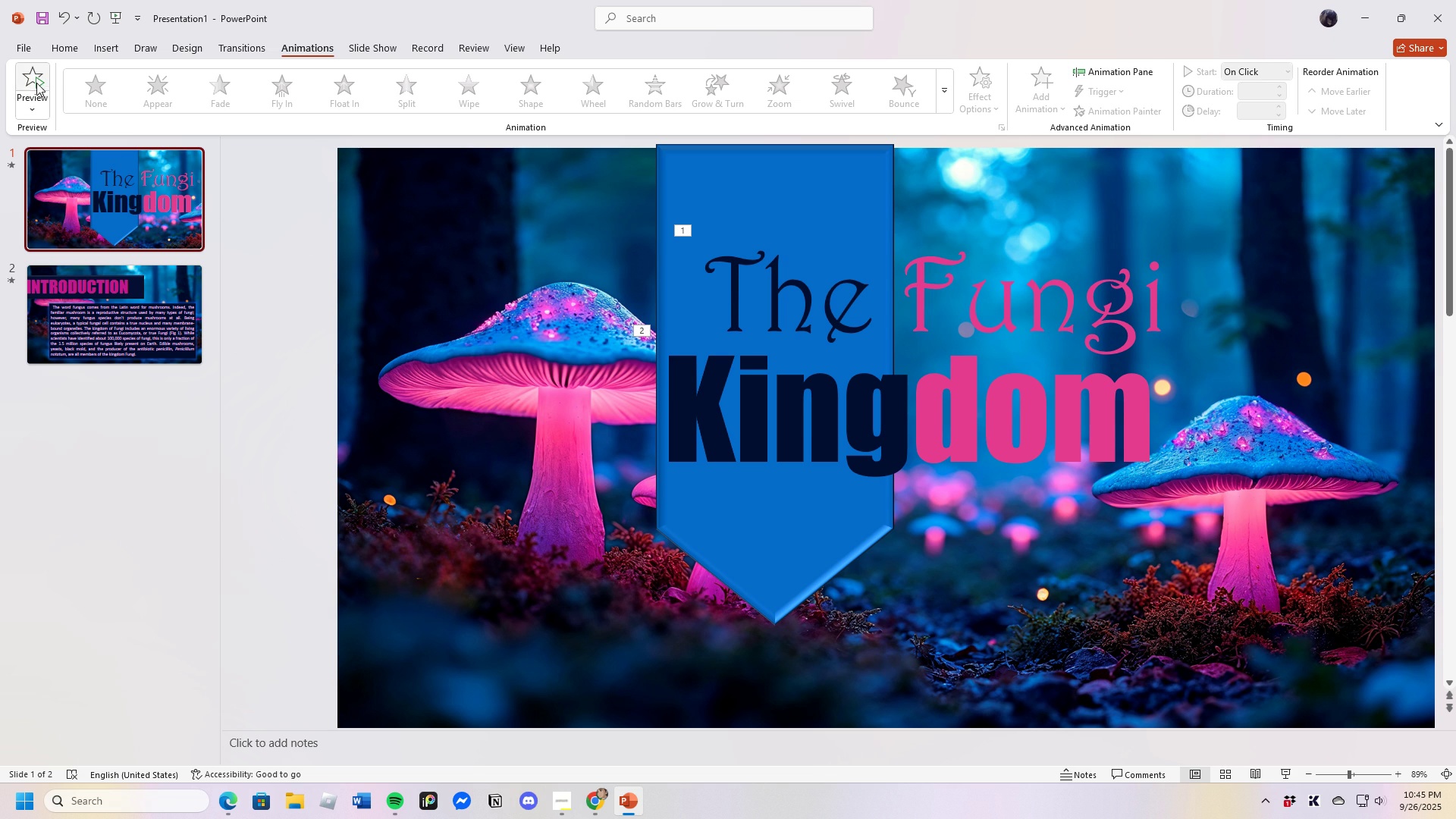 
left_click([1088, 212])
 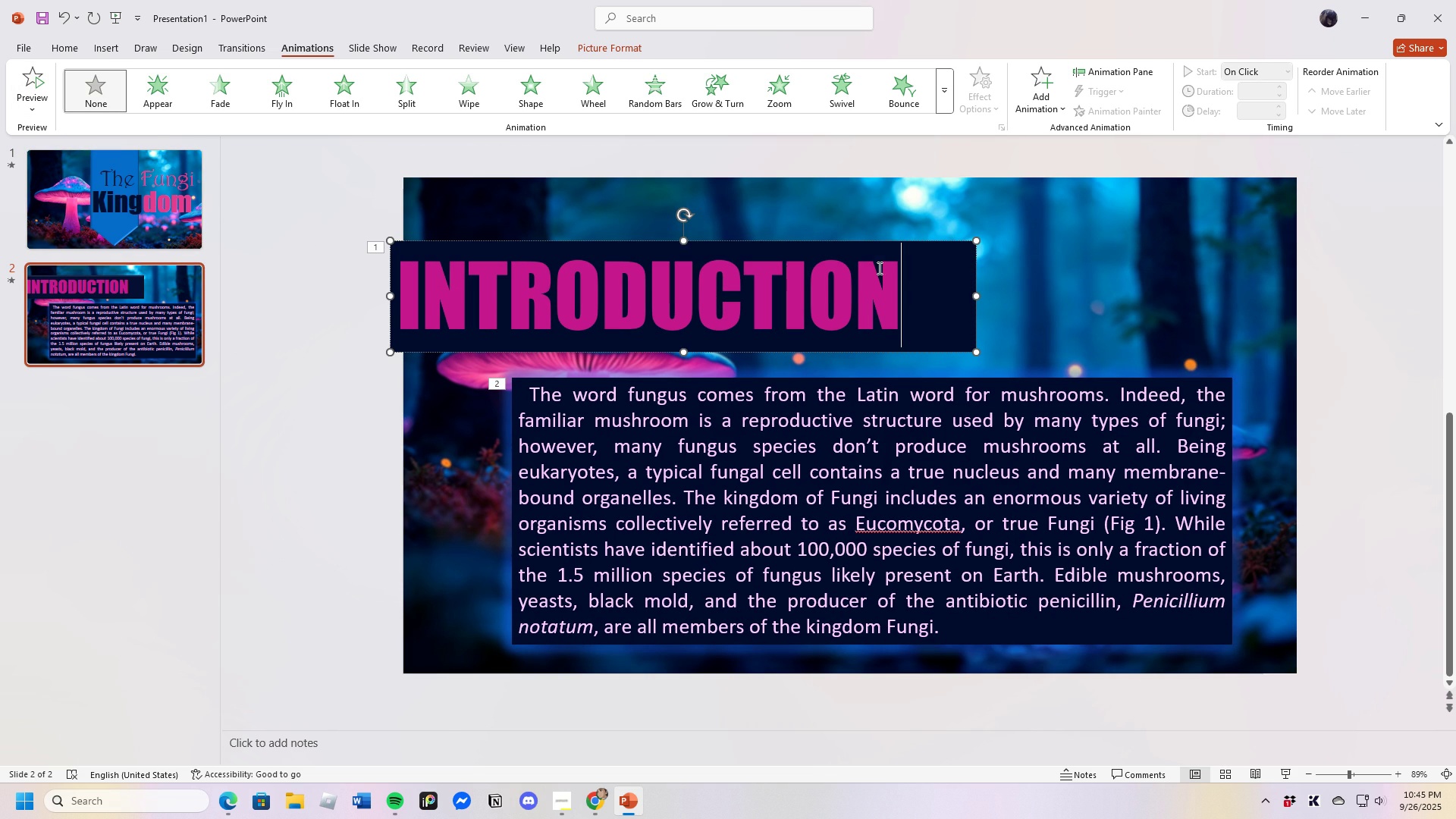 
left_click([878, 268])